 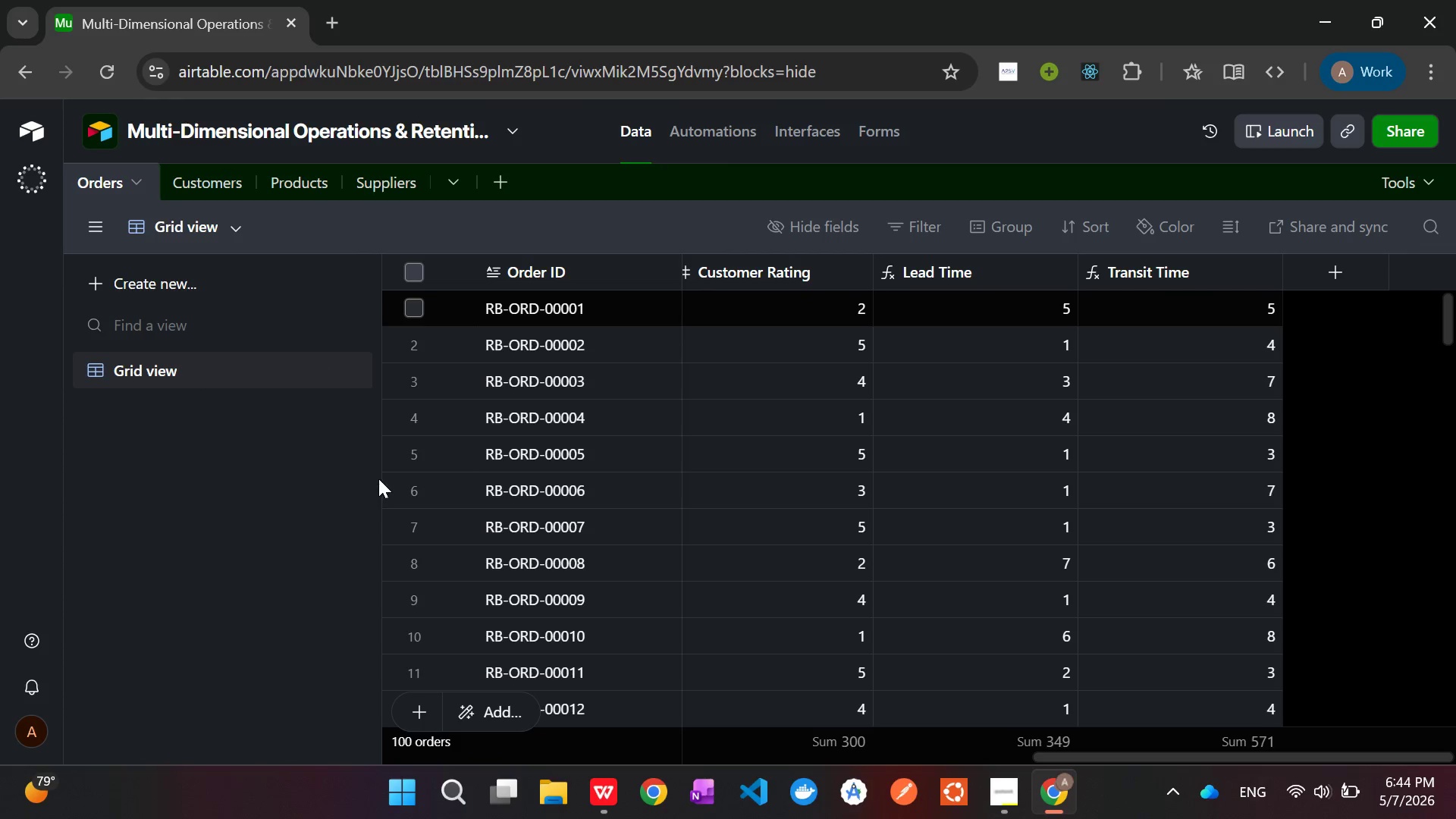 
scroll: coordinate [529, 403], scroll_direction: down, amount: 3.0
 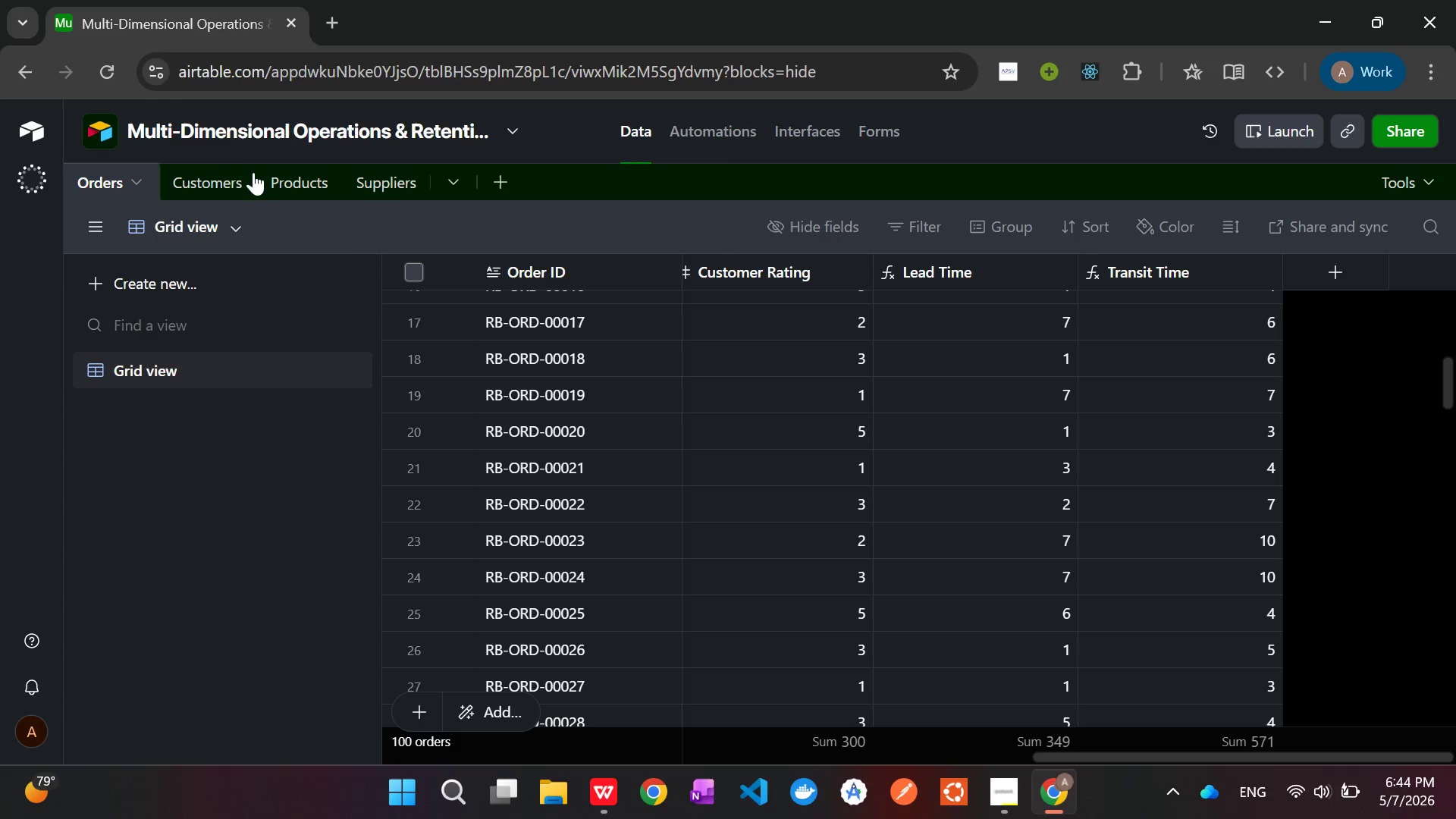 
left_click([219, 177])
 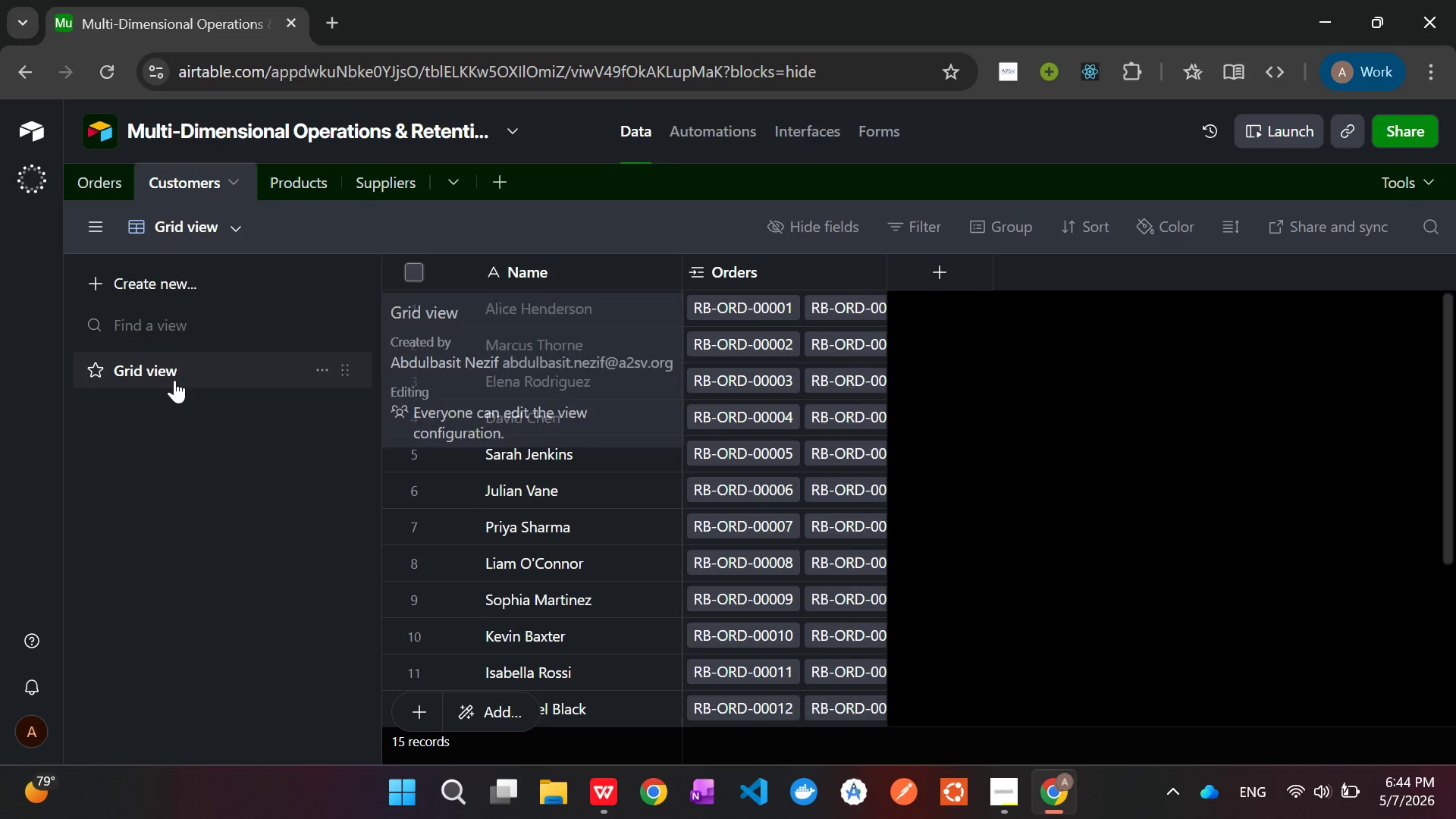 
wait(9.94)
 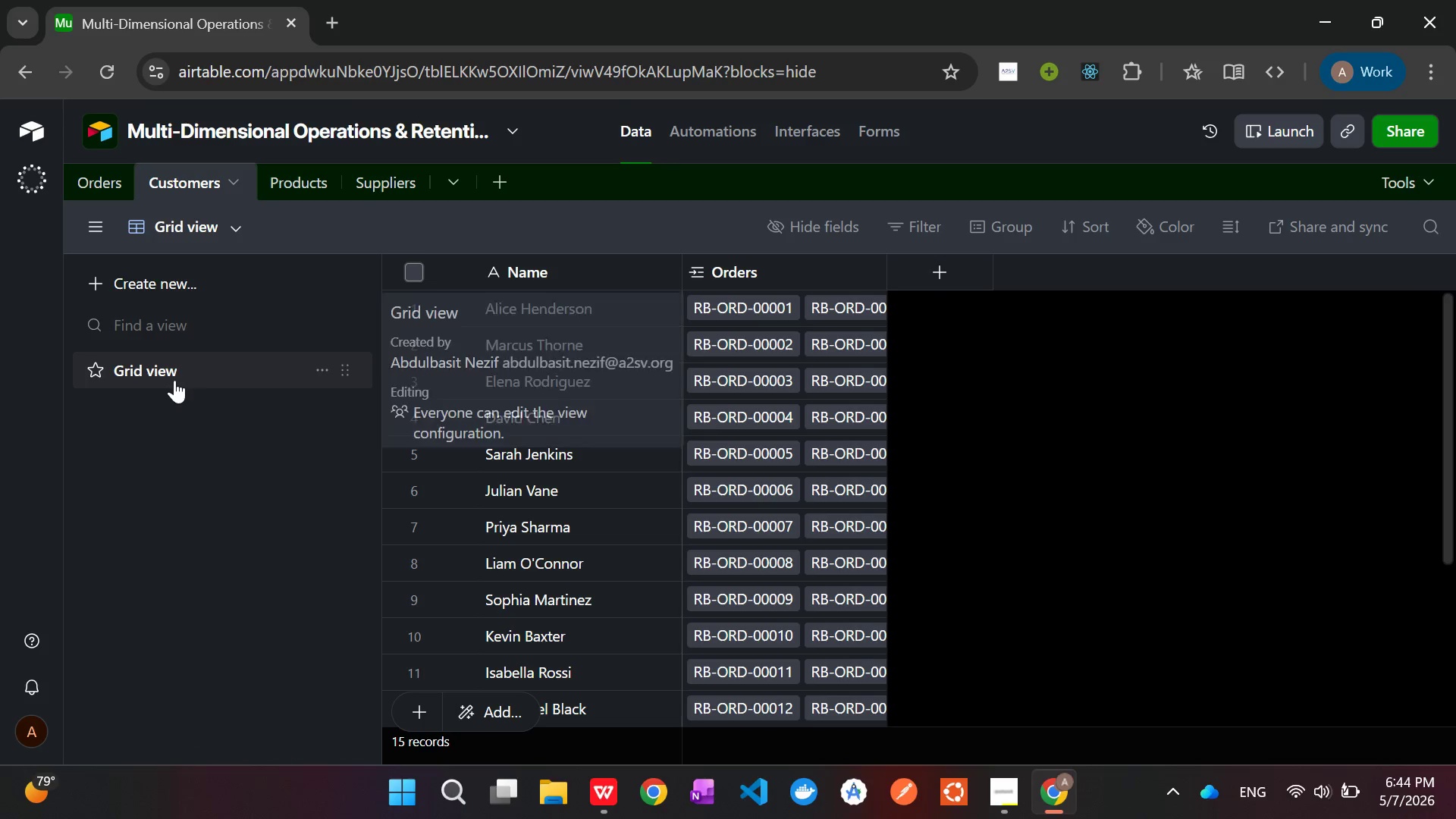 
left_click([94, 179])
 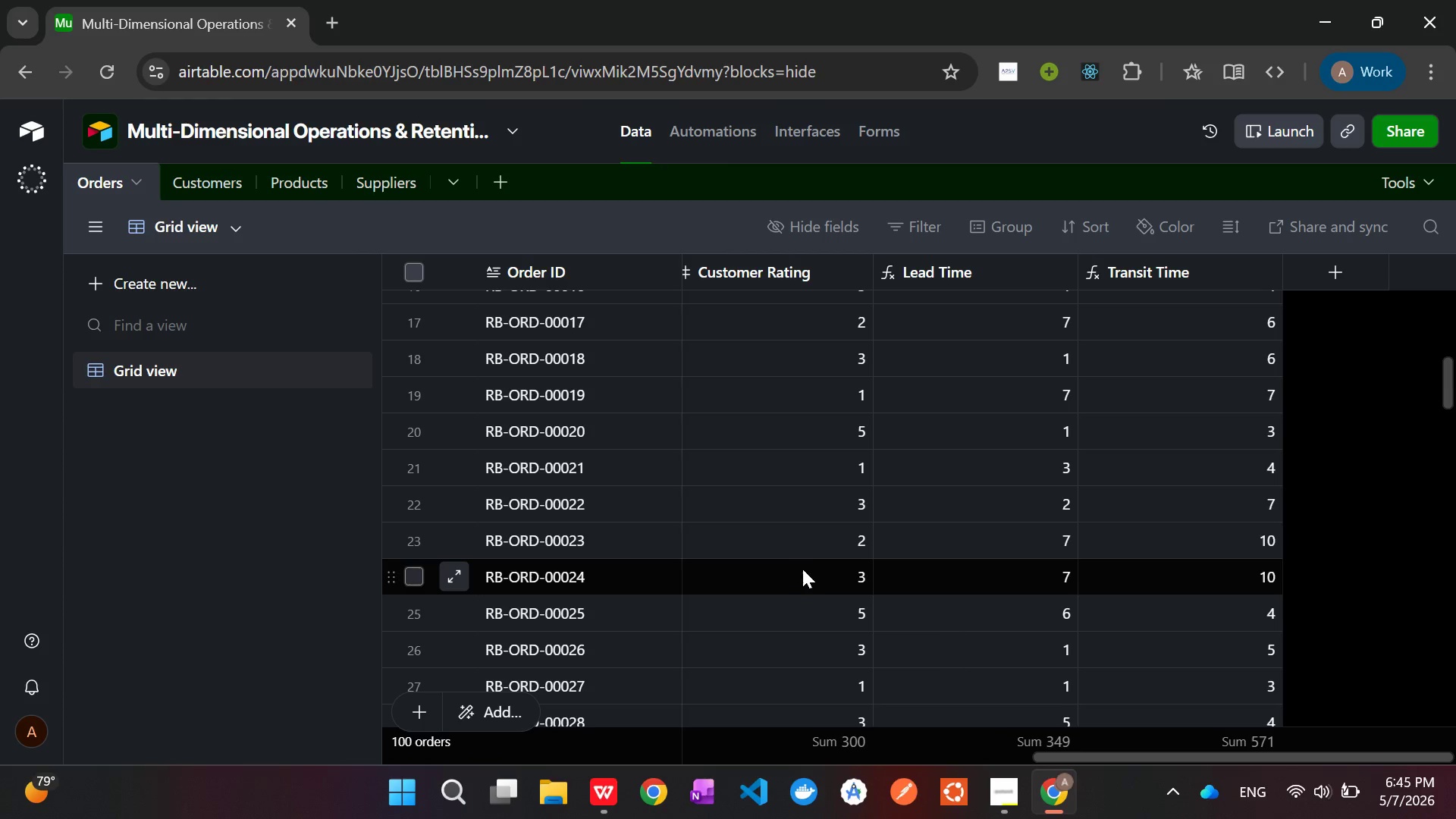 
scroll: coordinate [814, 590], scroll_direction: none, amount: 0.0
 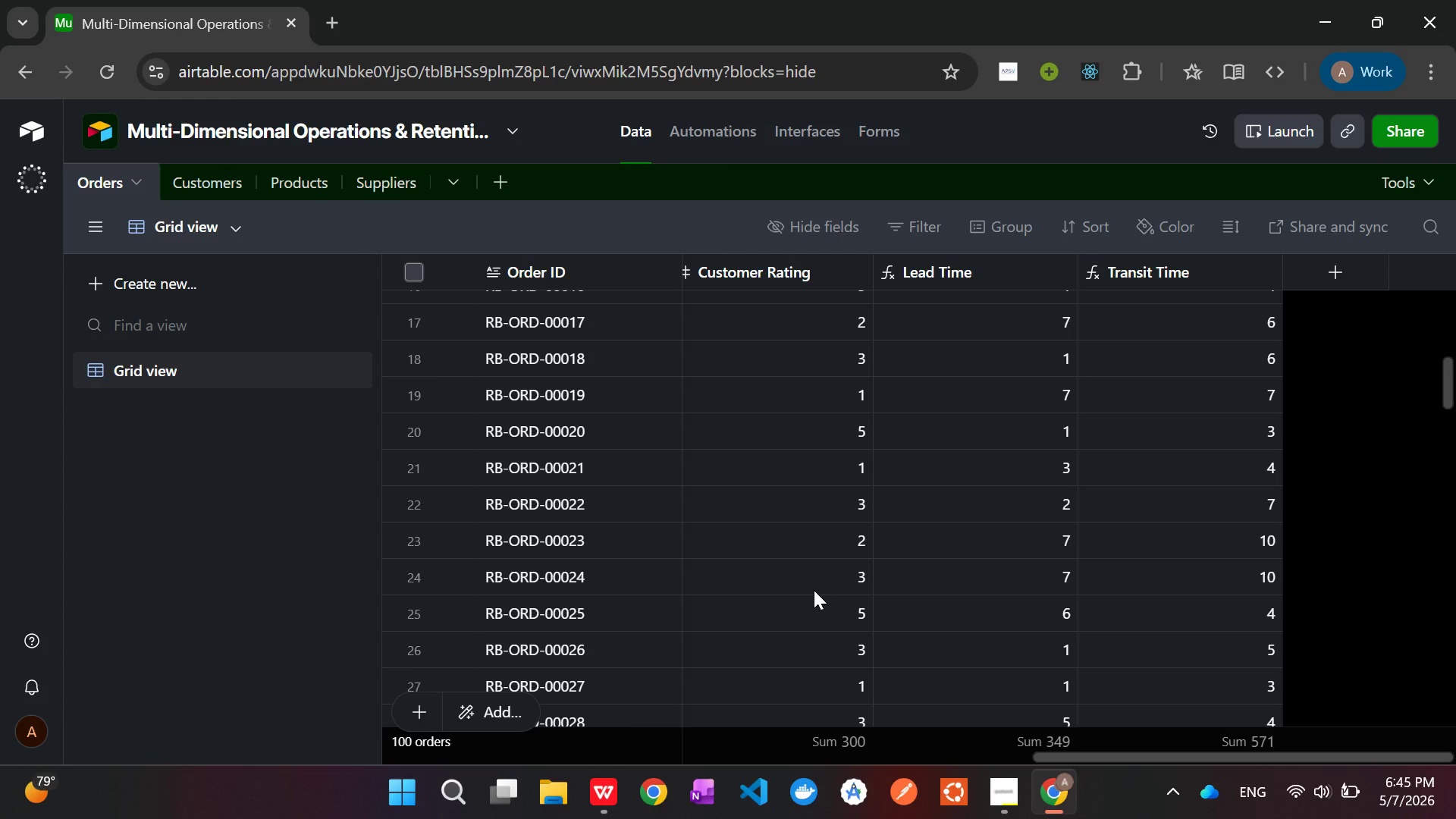 
scroll: coordinate [814, 590], scroll_direction: down, amount: 13.0
 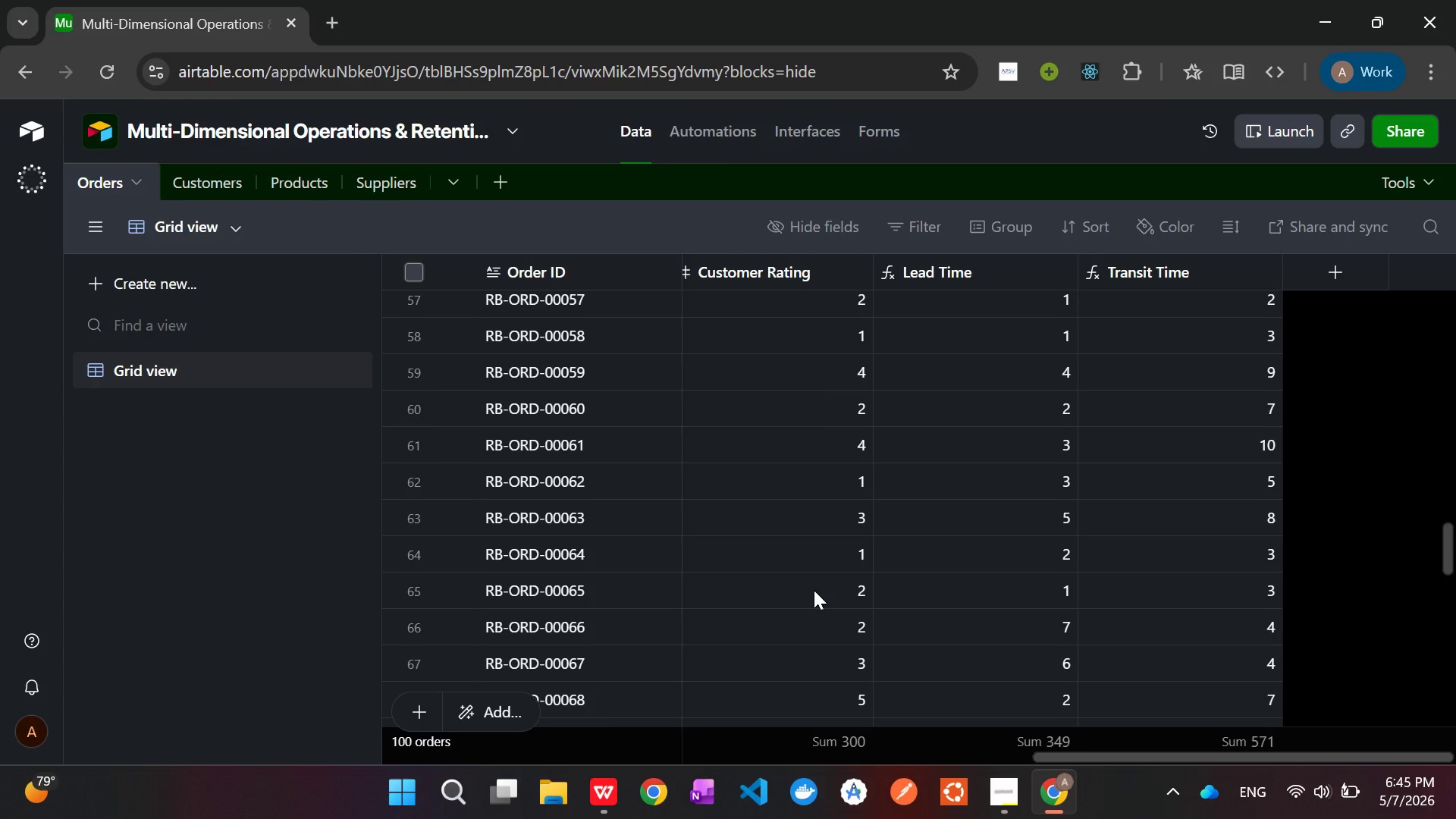 
scroll: coordinate [814, 590], scroll_direction: up, amount: 2.0
 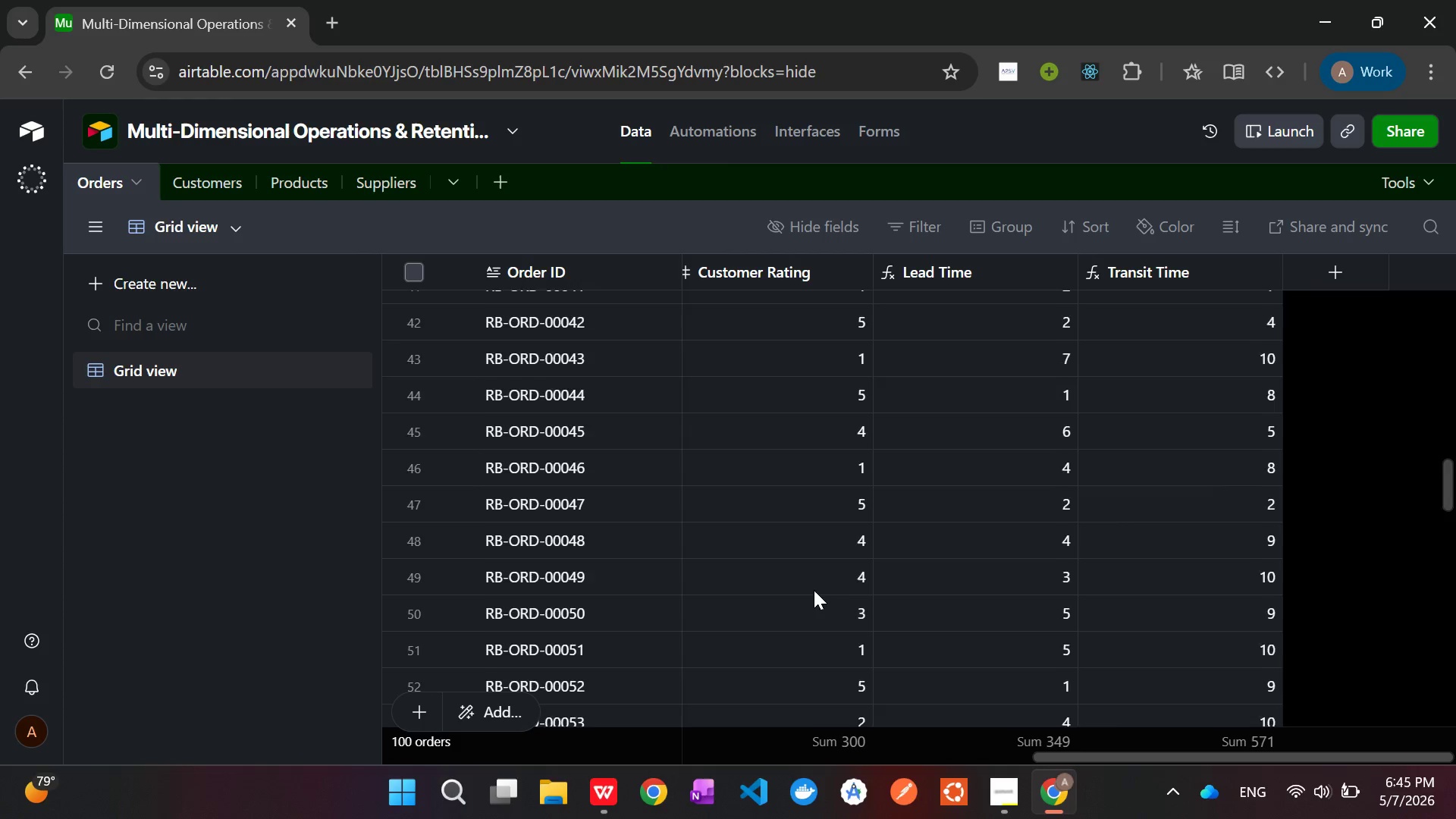 
scroll: coordinate [814, 590], scroll_direction: down, amount: 3.0
 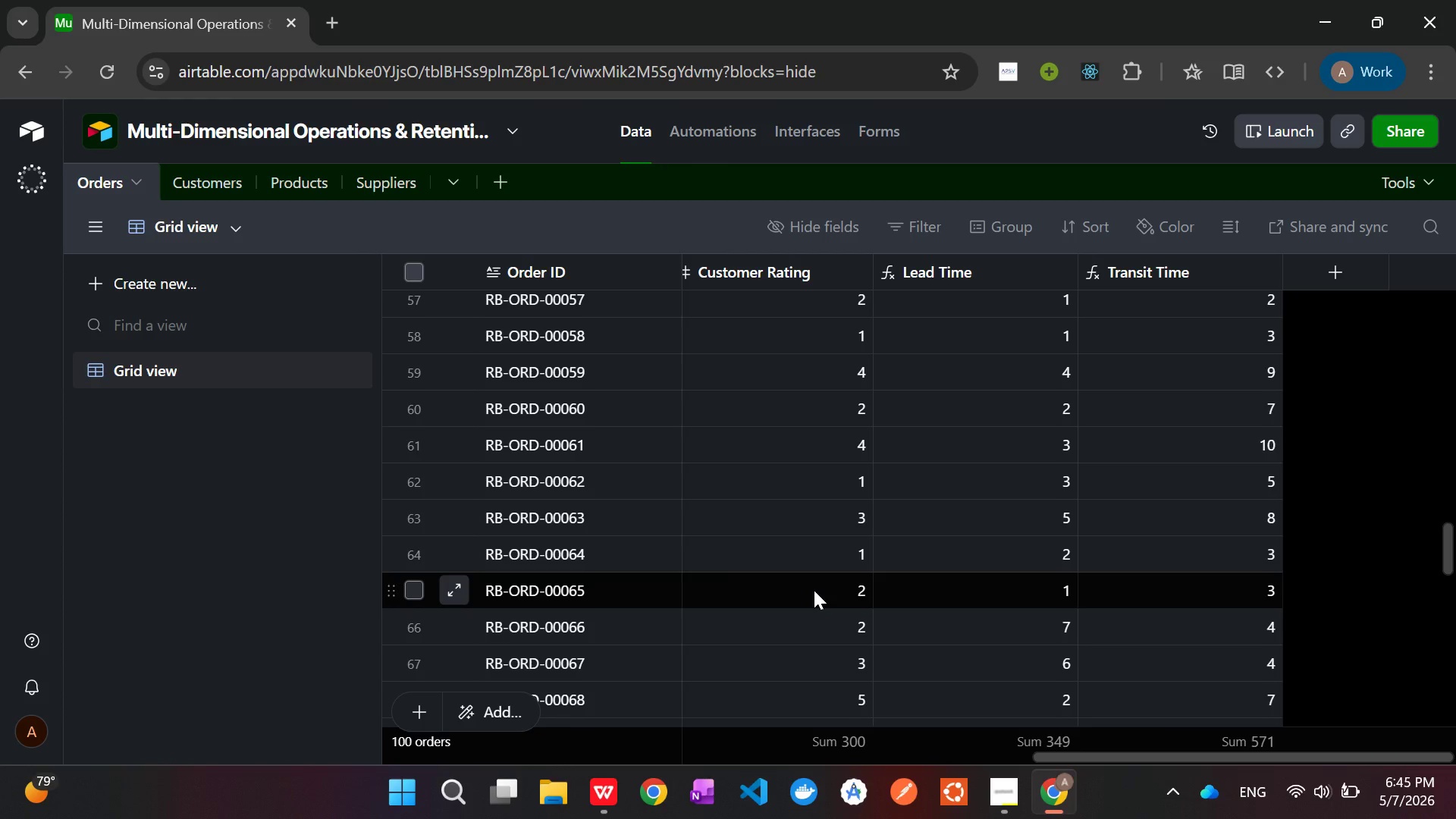 
scroll: coordinate [814, 590], scroll_direction: up, amount: 9.0
 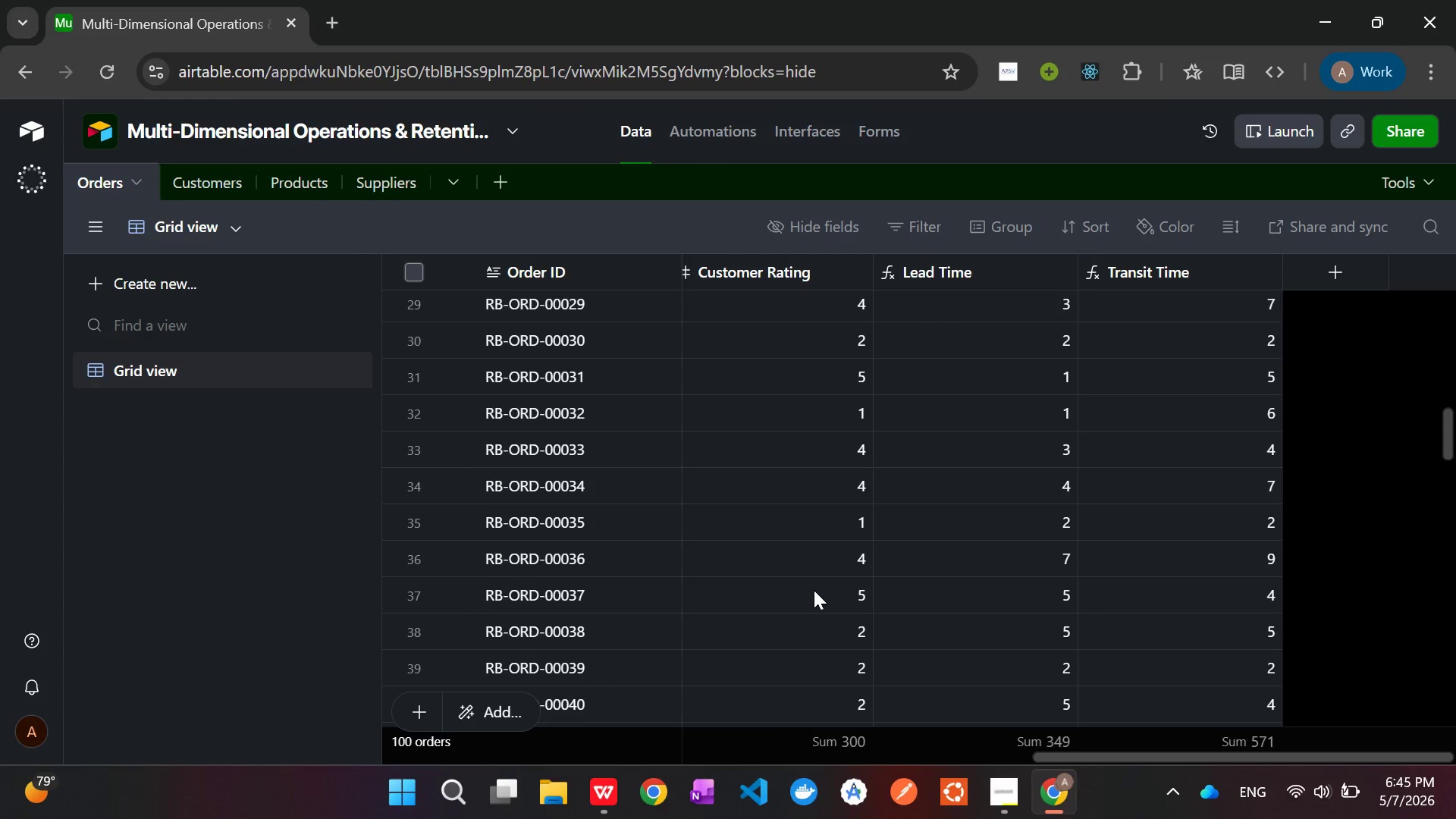 
scroll: coordinate [814, 590], scroll_direction: down, amount: 7.0
 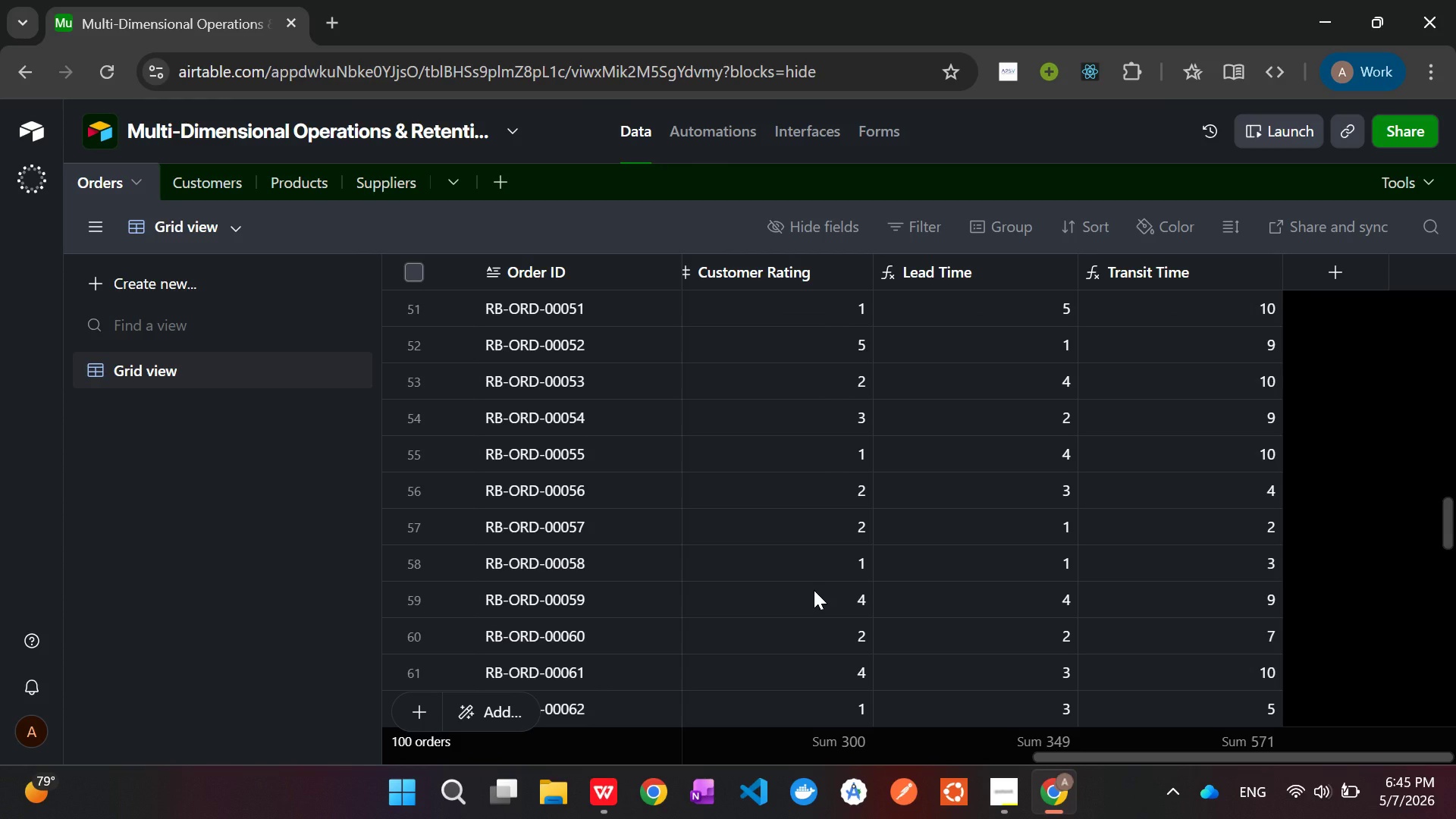 
scroll: coordinate [814, 590], scroll_direction: up, amount: 19.0
 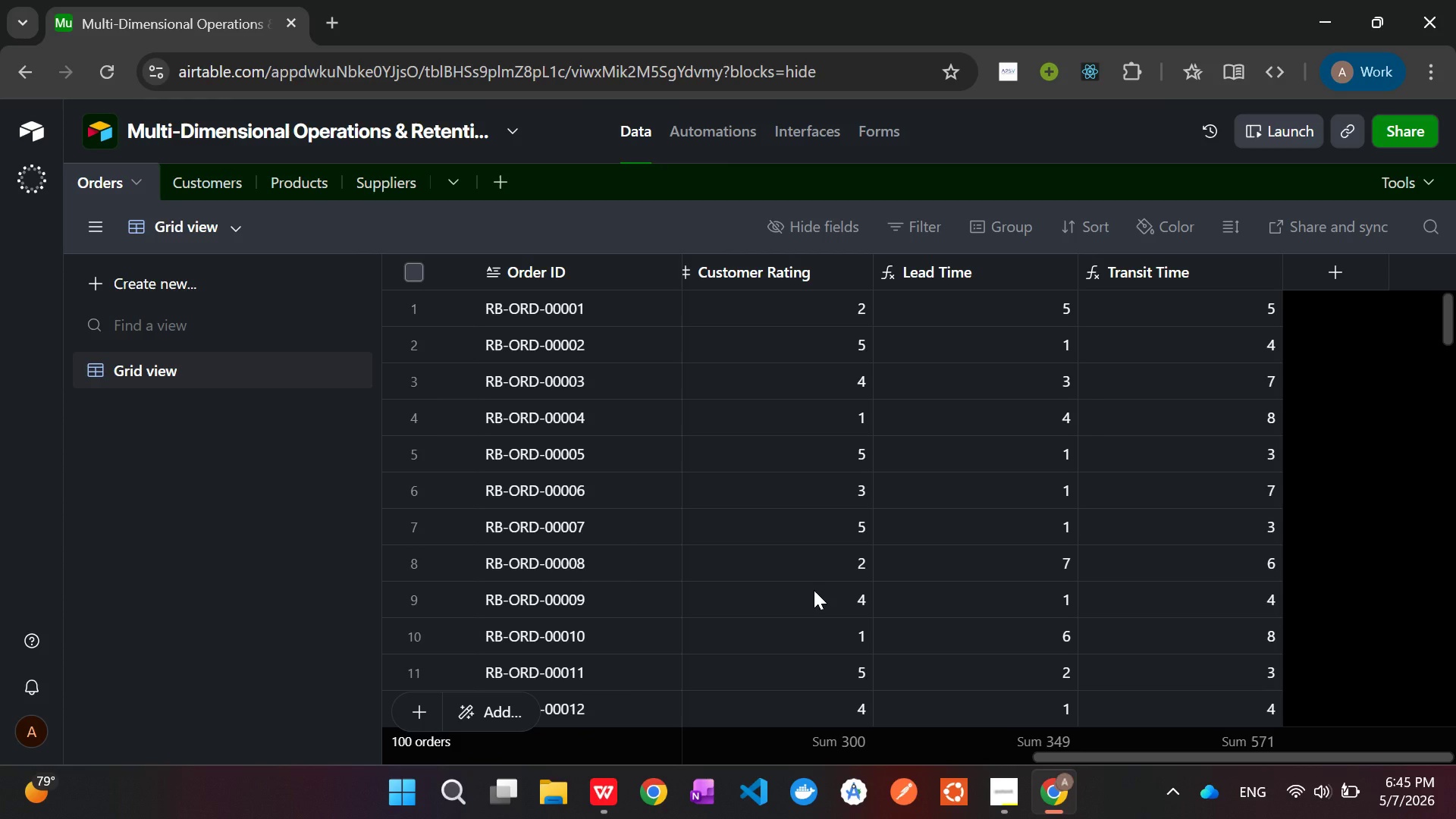 
scroll: coordinate [814, 590], scroll_direction: down, amount: 2.0
 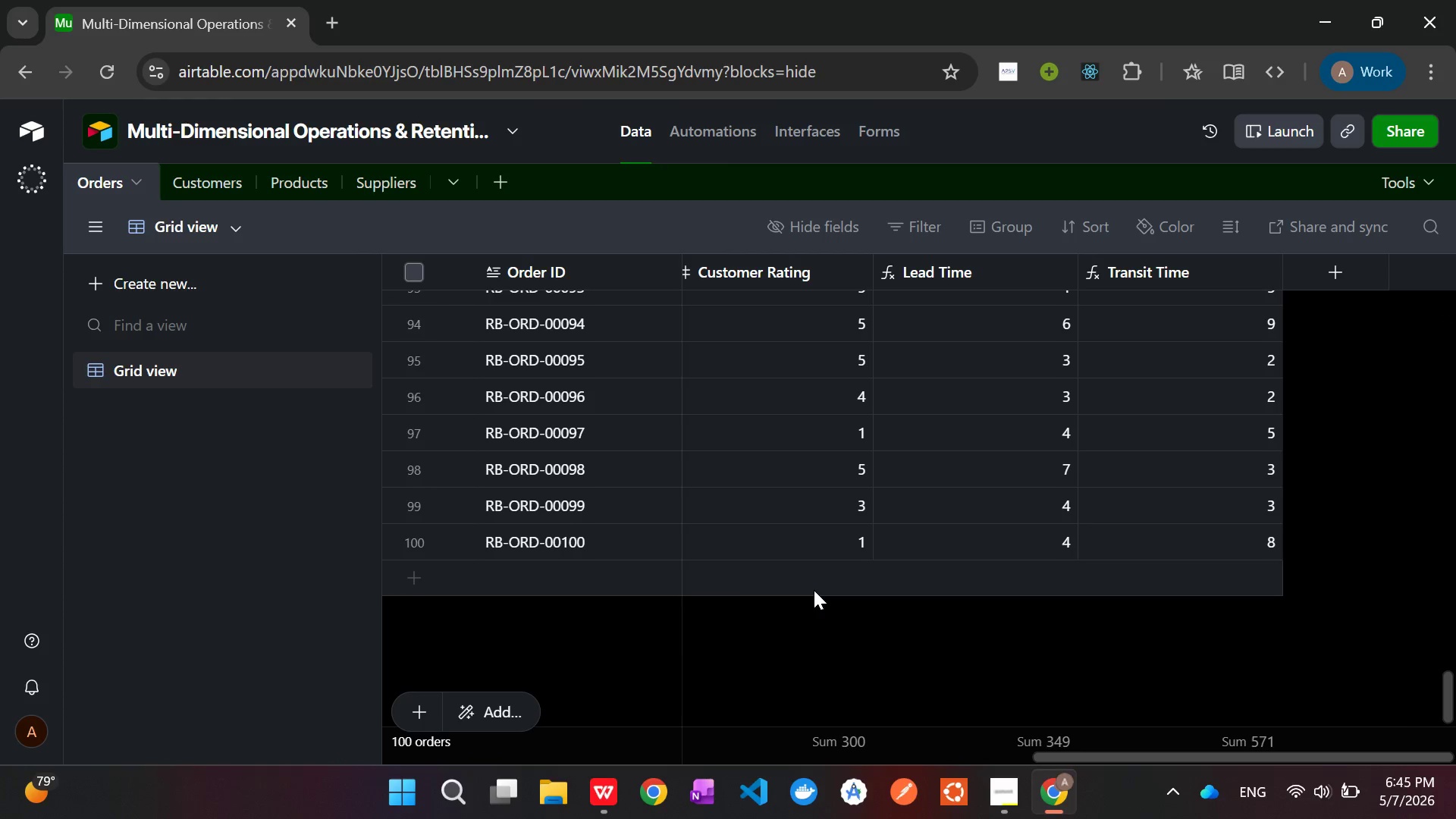 
scroll: coordinate [814, 590], scroll_direction: up, amount: 26.0
 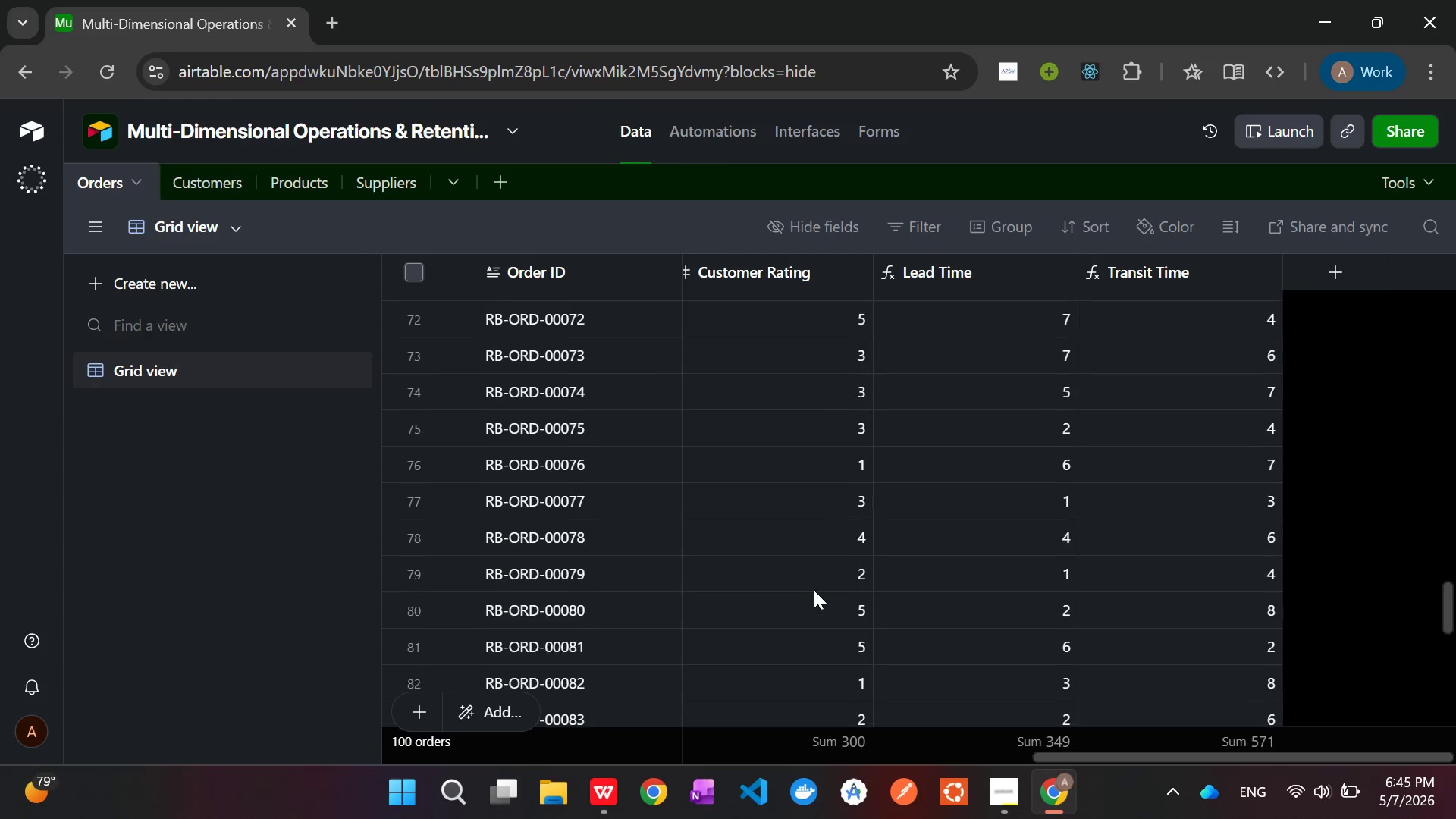 
scroll: coordinate [814, 590], scroll_direction: down, amount: 5.0
 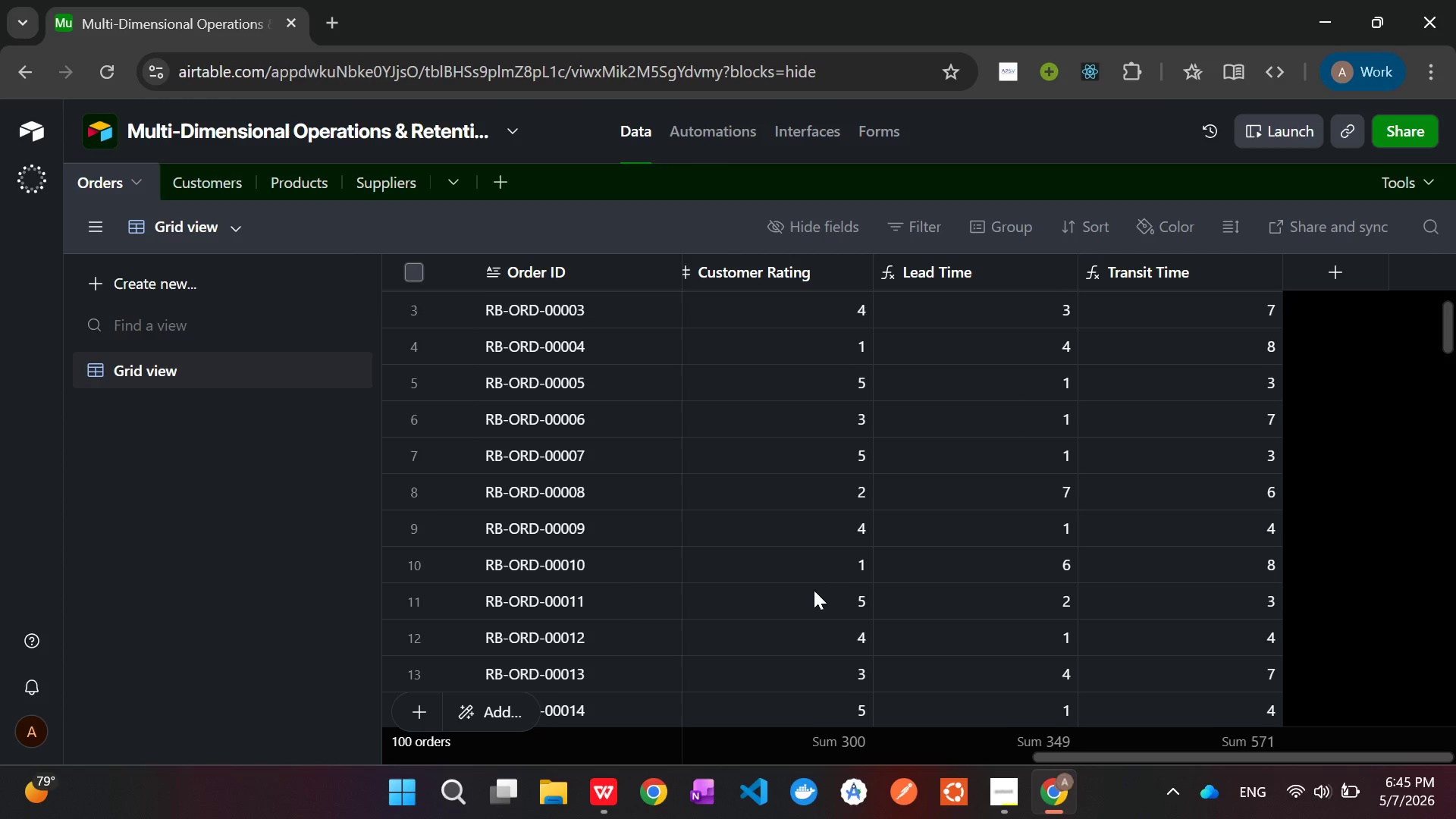 
scroll: coordinate [814, 590], scroll_direction: up, amount: 3.0
 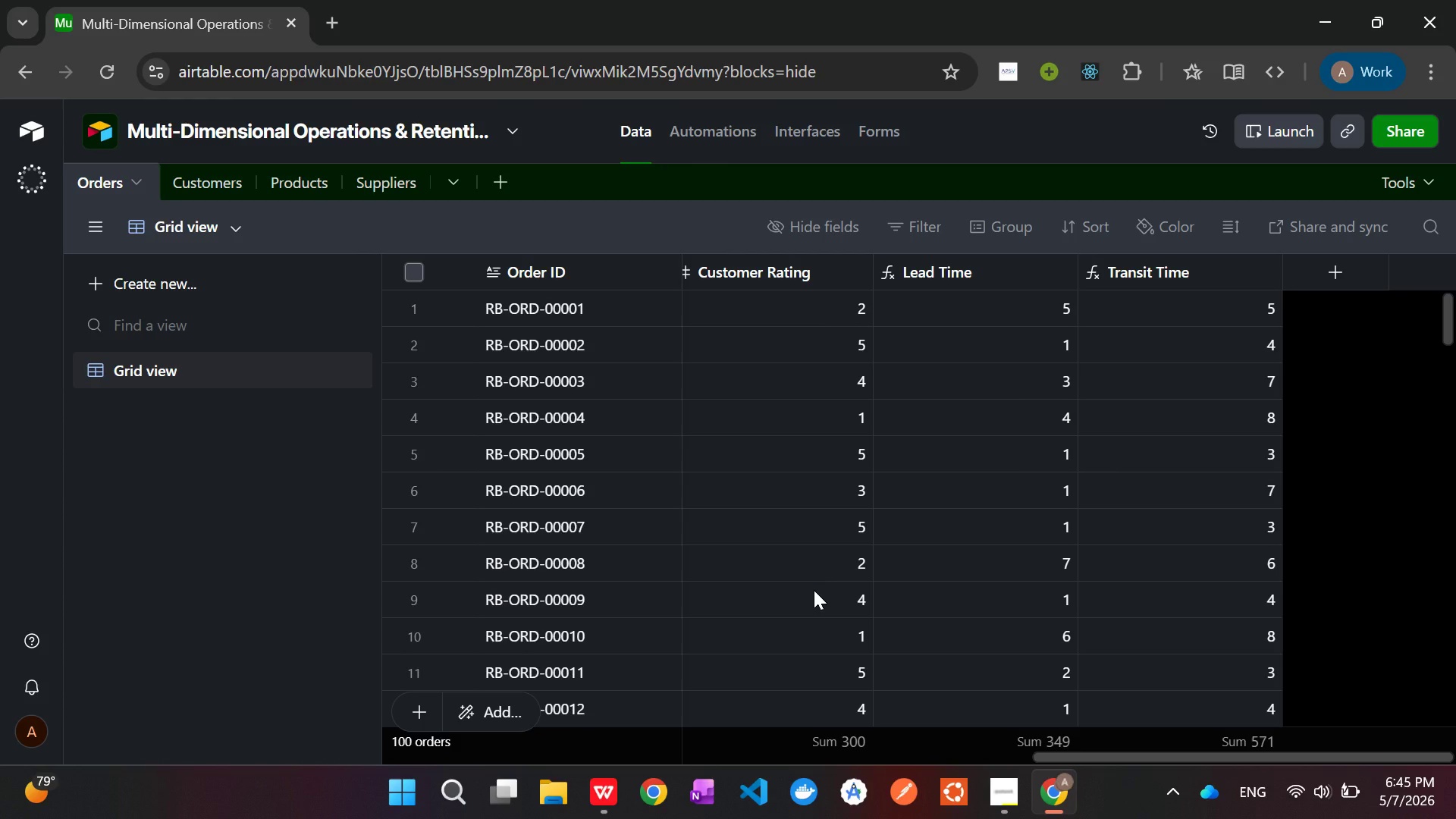 
scroll: coordinate [814, 590], scroll_direction: down, amount: 1.0
 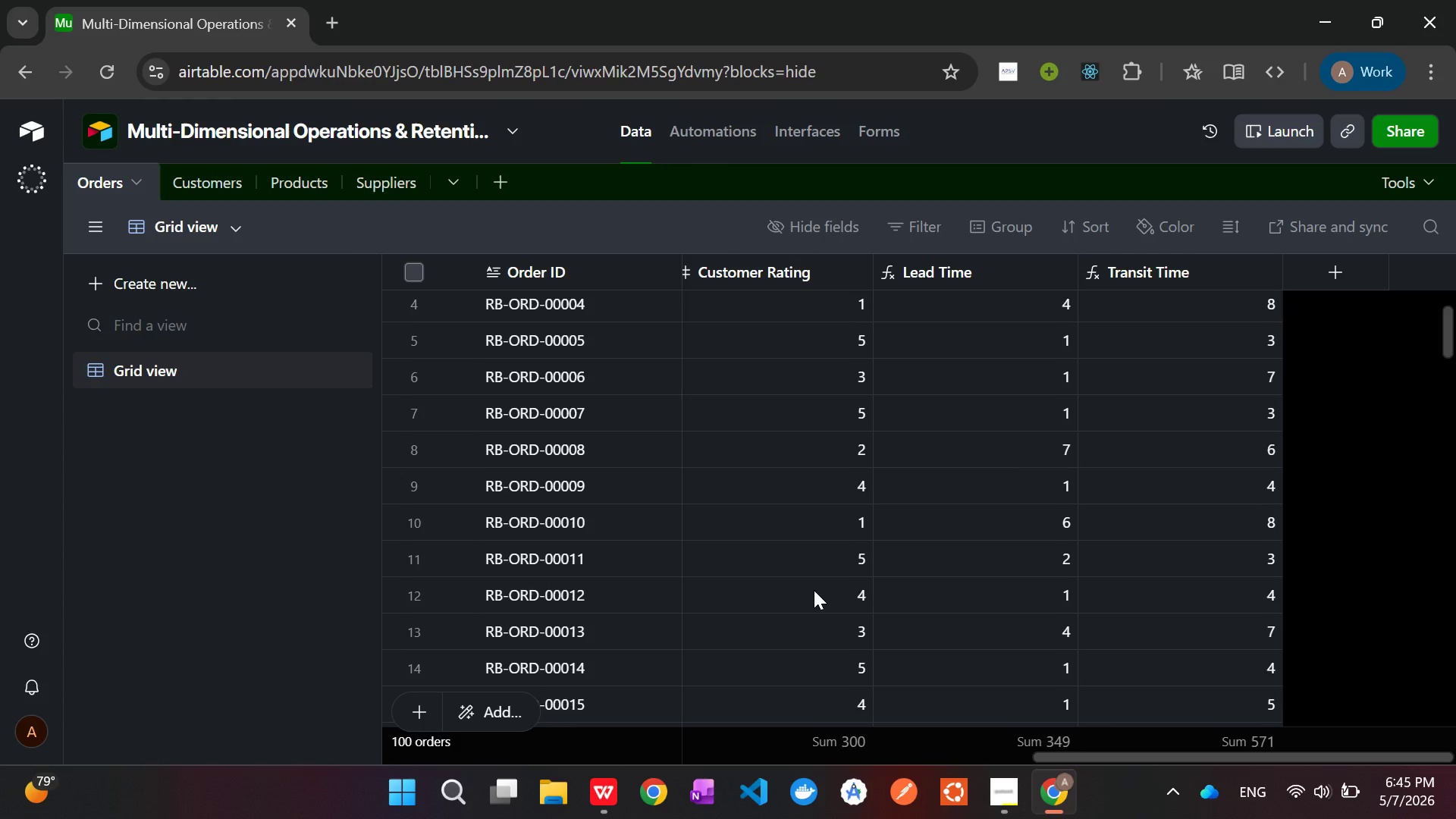 
scroll: coordinate [814, 590], scroll_direction: none, amount: 0.0
 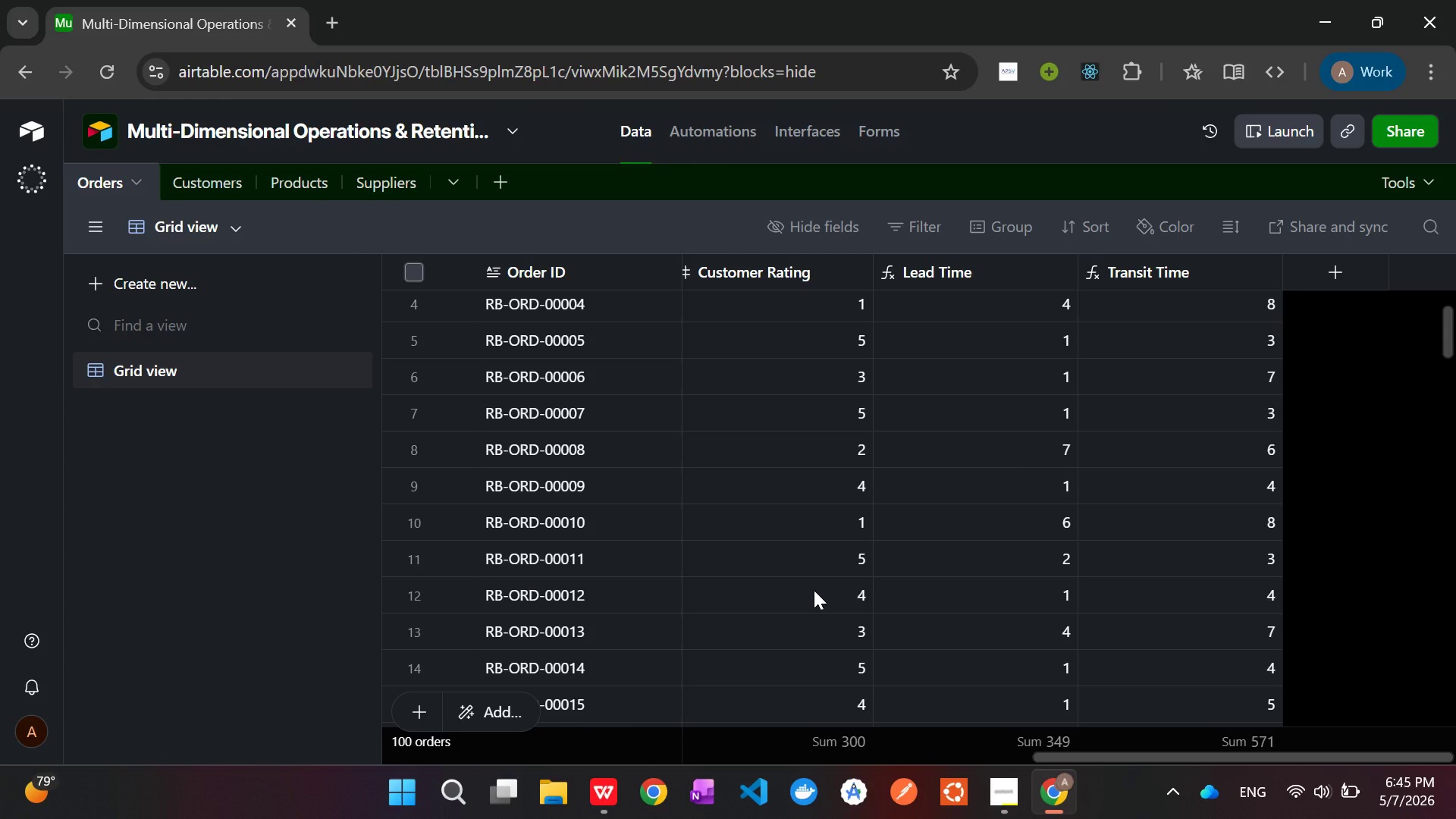 
scroll: coordinate [814, 590], scroll_direction: up, amount: 4.0
 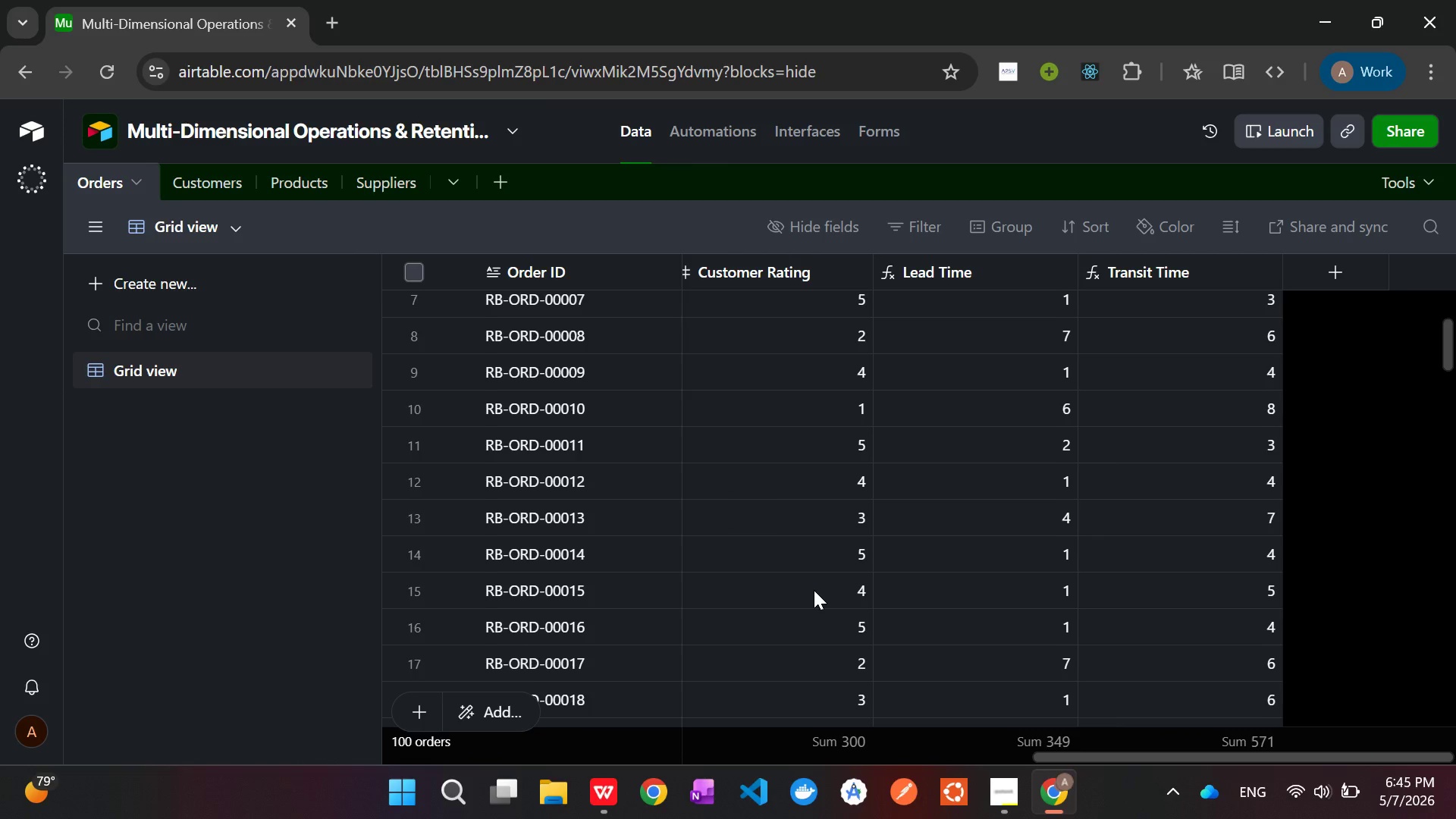 
scroll: coordinate [814, 590], scroll_direction: none, amount: 0.0
 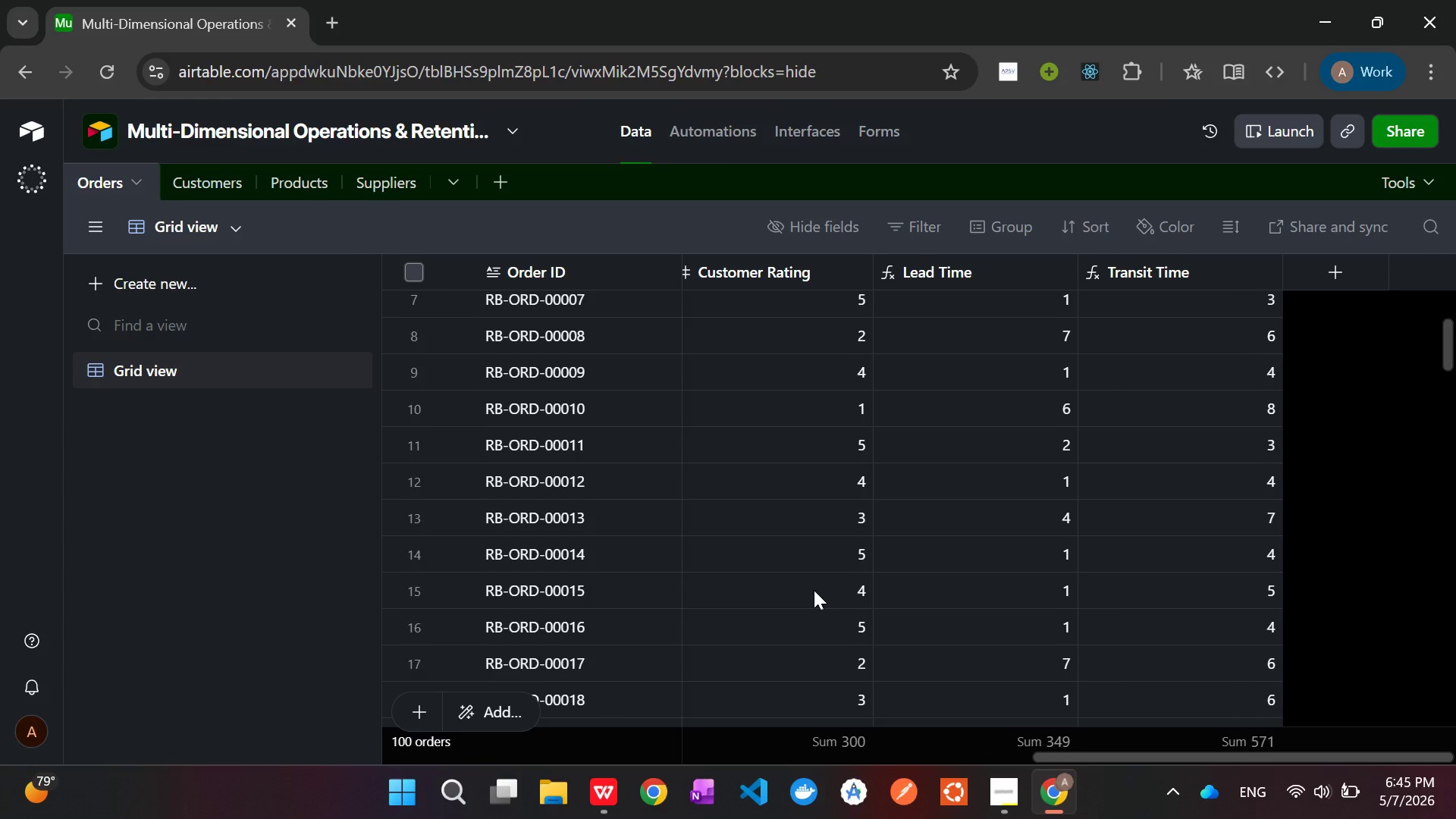 
scroll: coordinate [814, 590], scroll_direction: up, amount: 1.0
 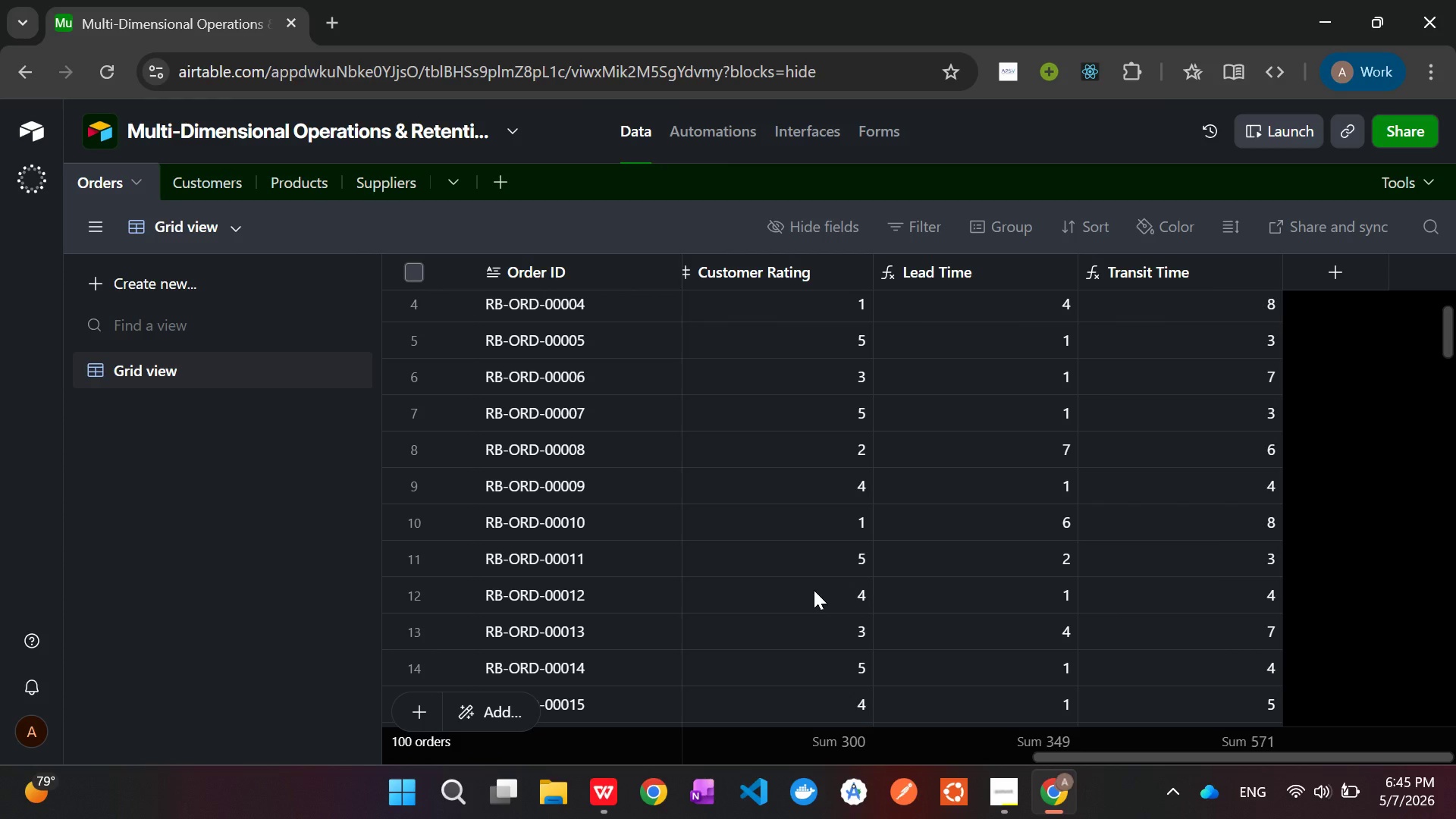 
scroll: coordinate [814, 590], scroll_direction: down, amount: 1.0
 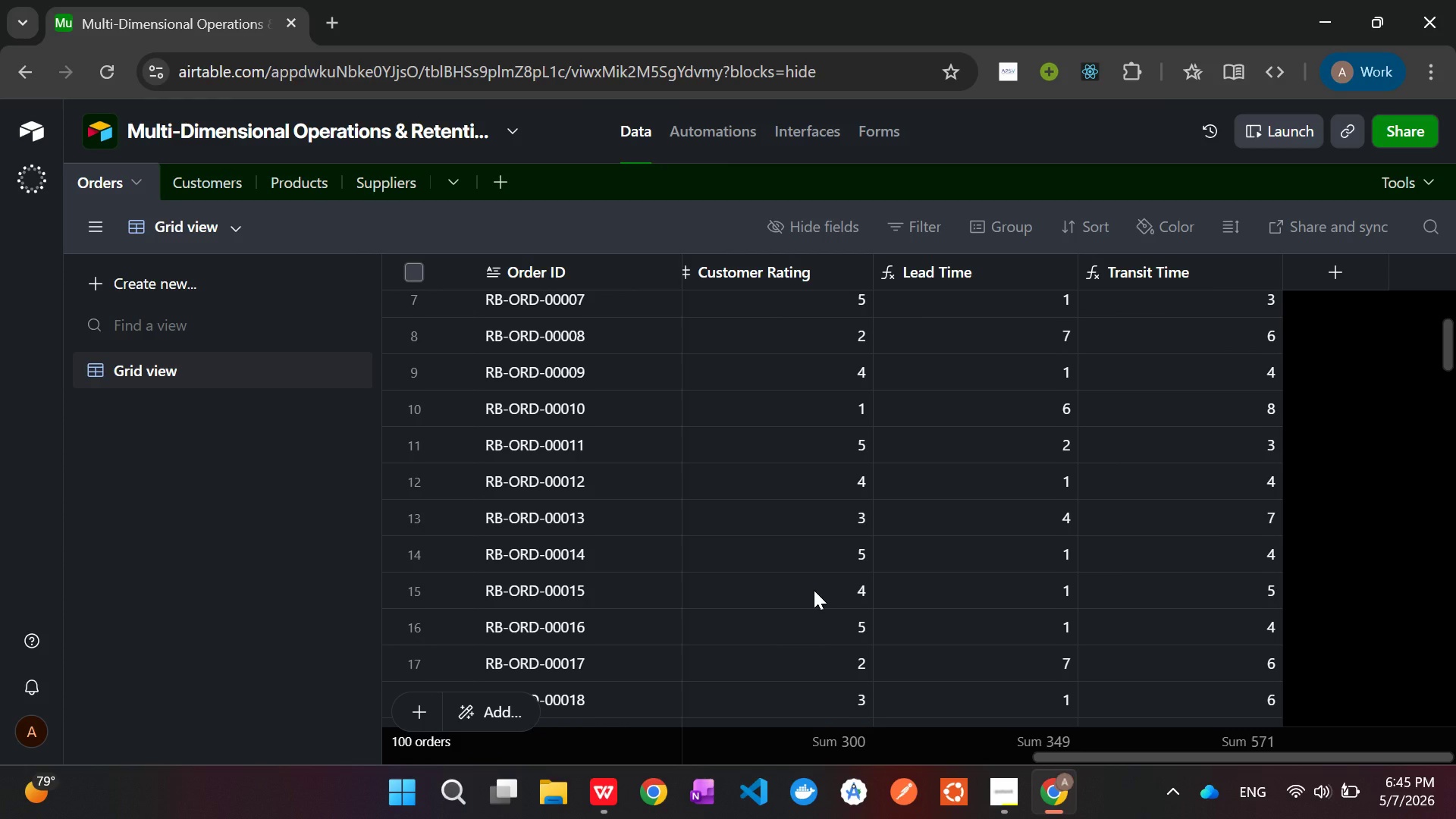 
scroll: coordinate [814, 590], scroll_direction: up, amount: 1.0
 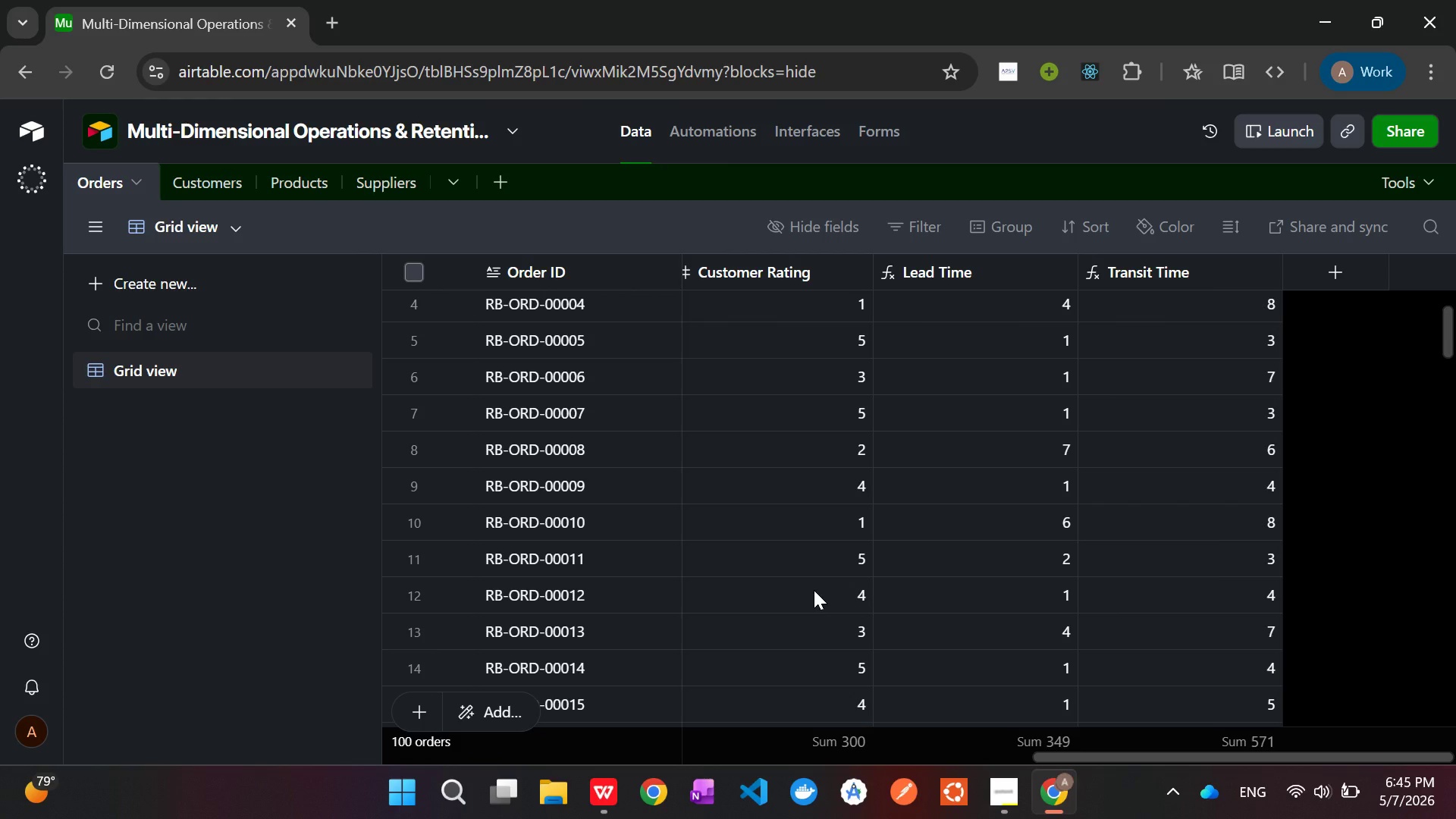 
scroll: coordinate [814, 590], scroll_direction: none, amount: 0.0
 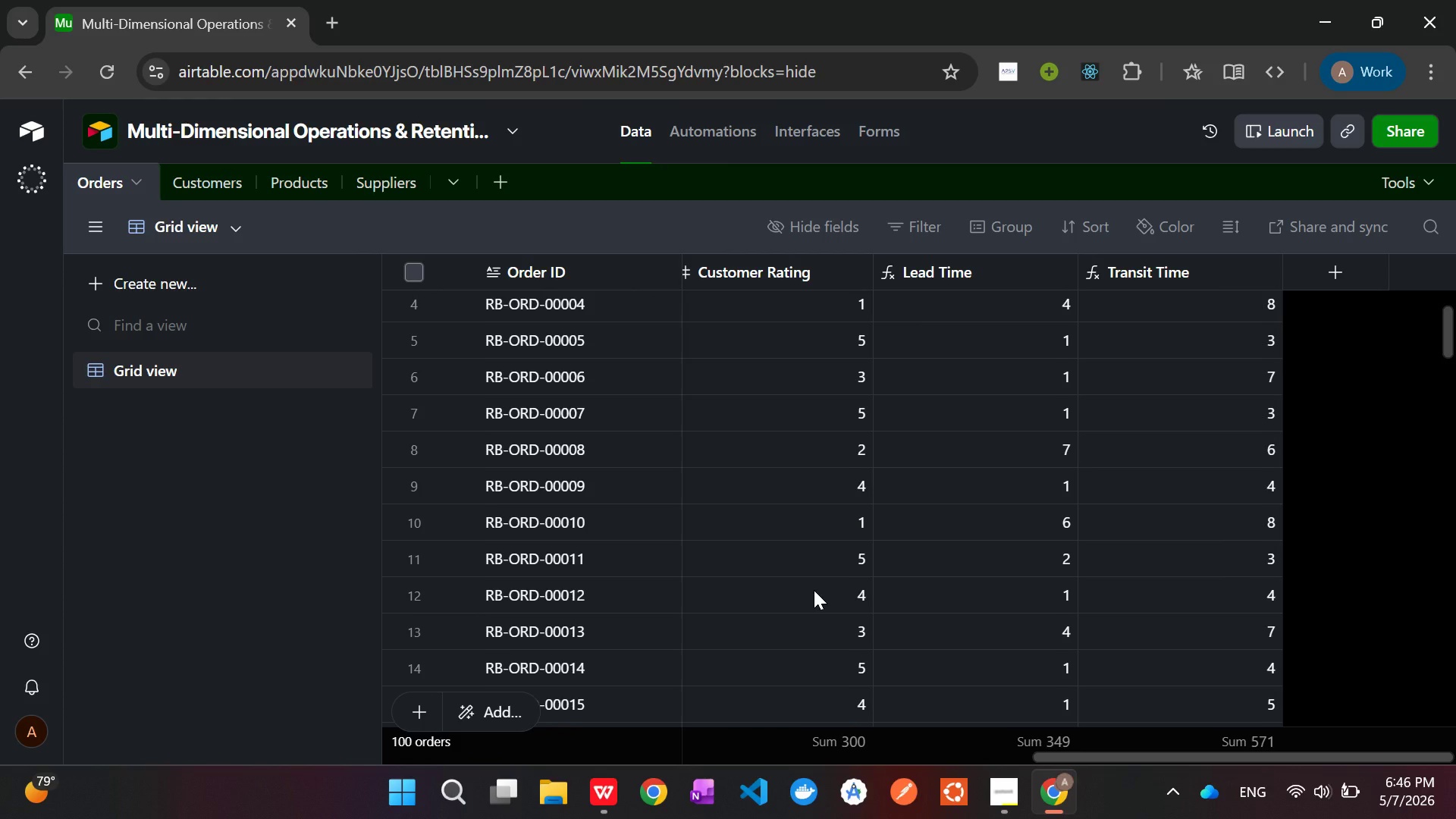 
scroll: coordinate [814, 590], scroll_direction: up, amount: 1.0
 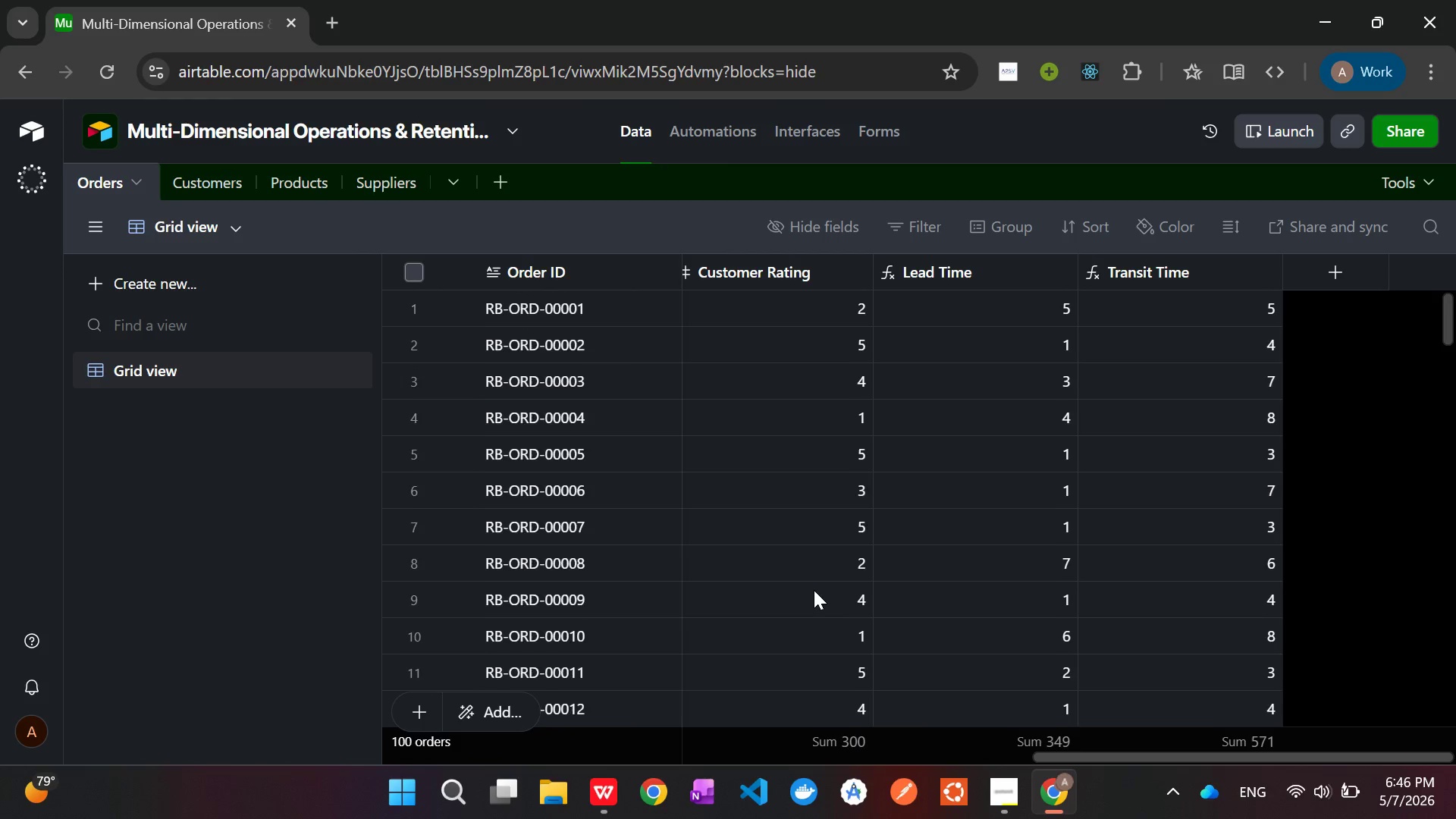 
scroll: coordinate [814, 590], scroll_direction: down, amount: 2.0
 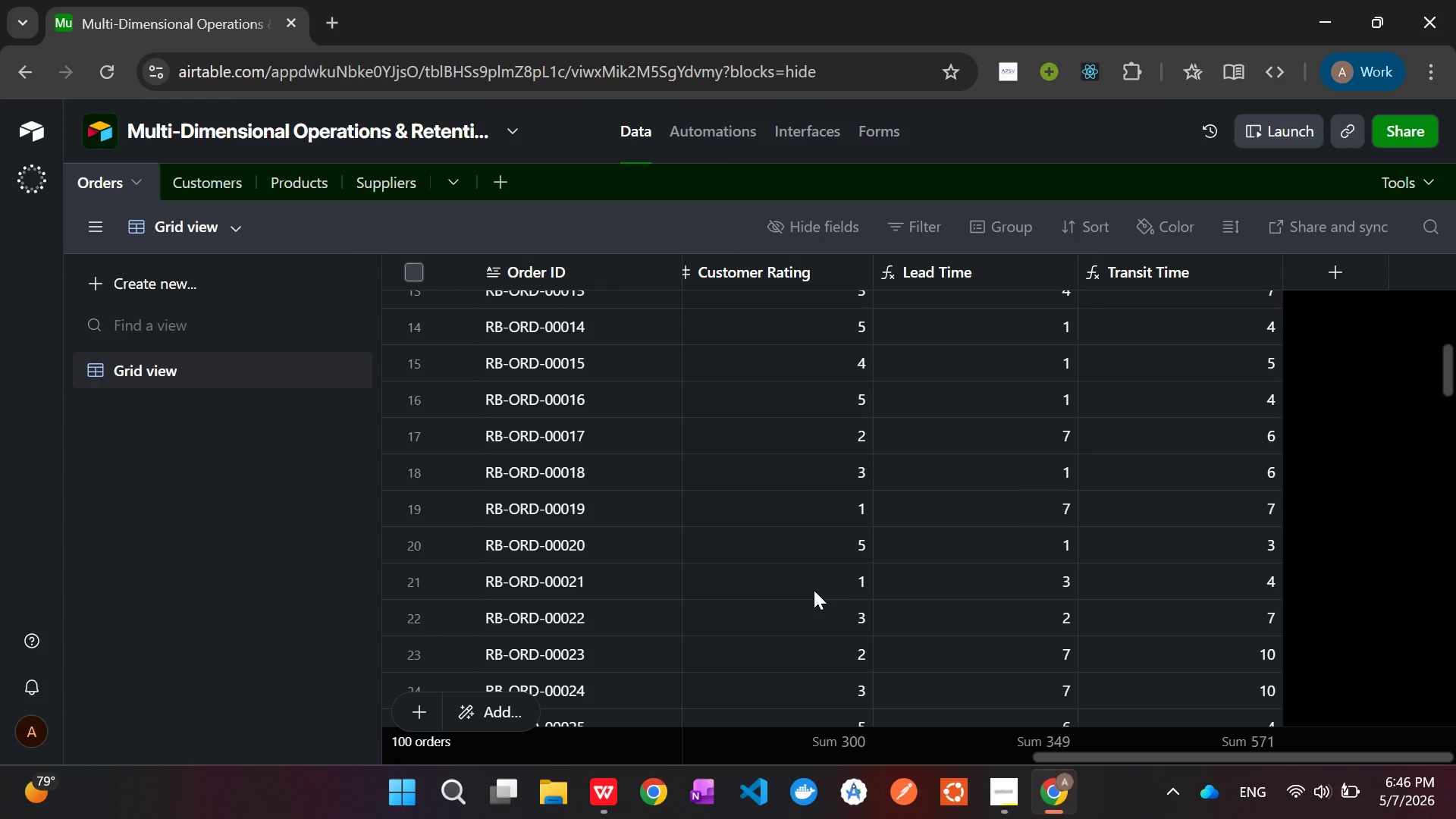 
scroll: coordinate [814, 590], scroll_direction: up, amount: 1.0
 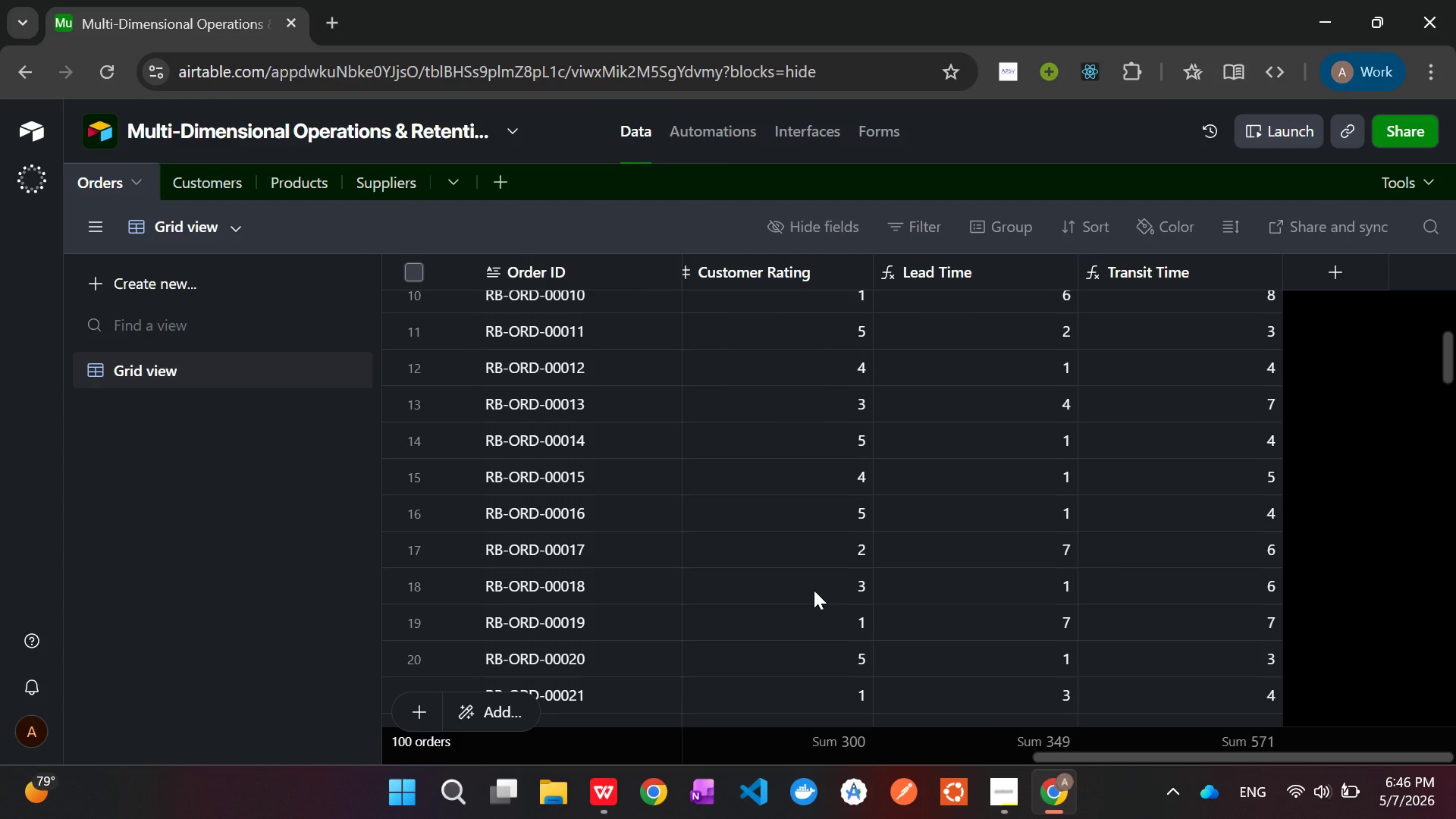 
scroll: coordinate [814, 590], scroll_direction: down, amount: 2.0
 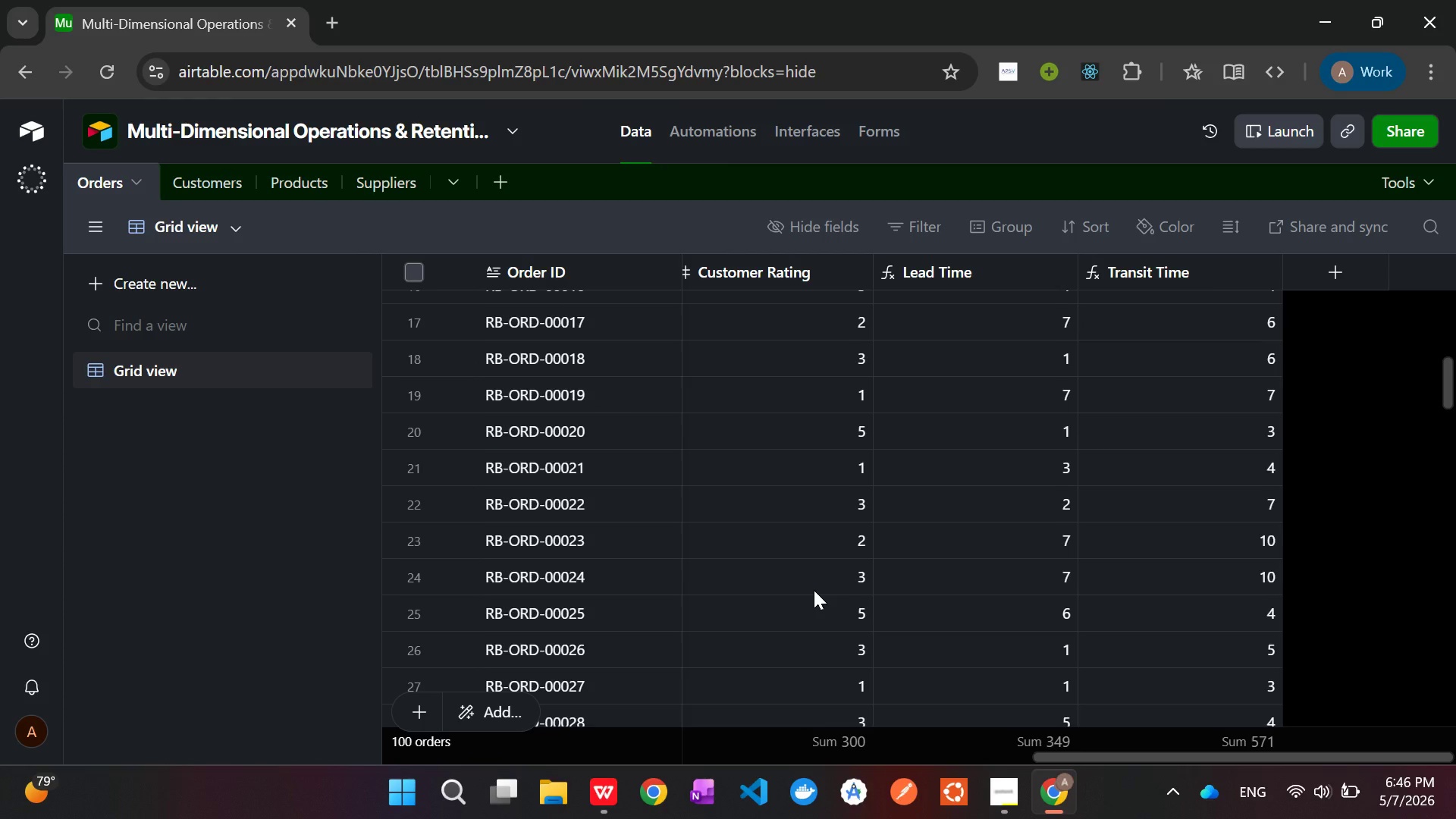 
scroll: coordinate [814, 590], scroll_direction: none, amount: 0.0
 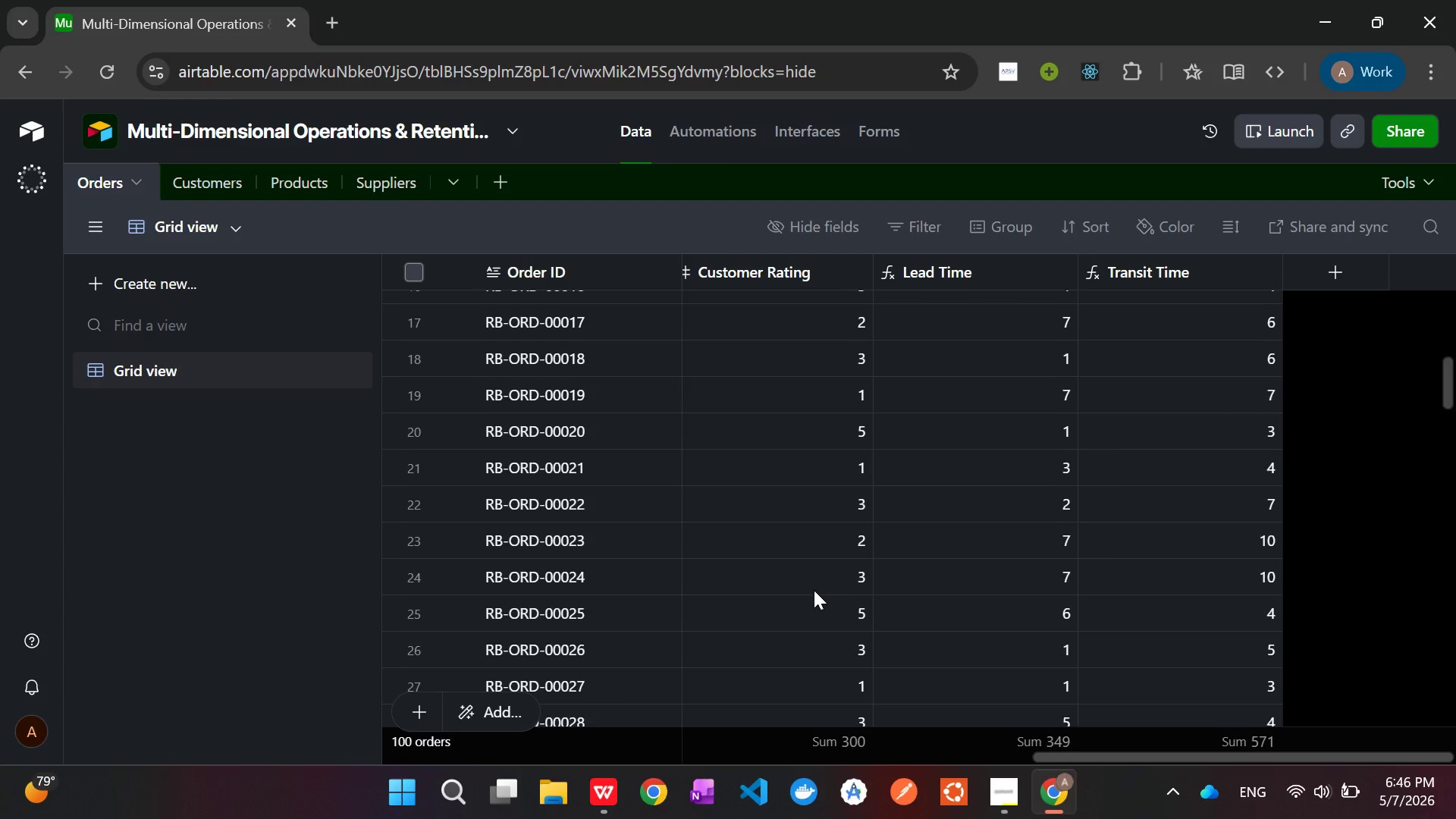 
scroll: coordinate [814, 590], scroll_direction: down, amount: 4.0
 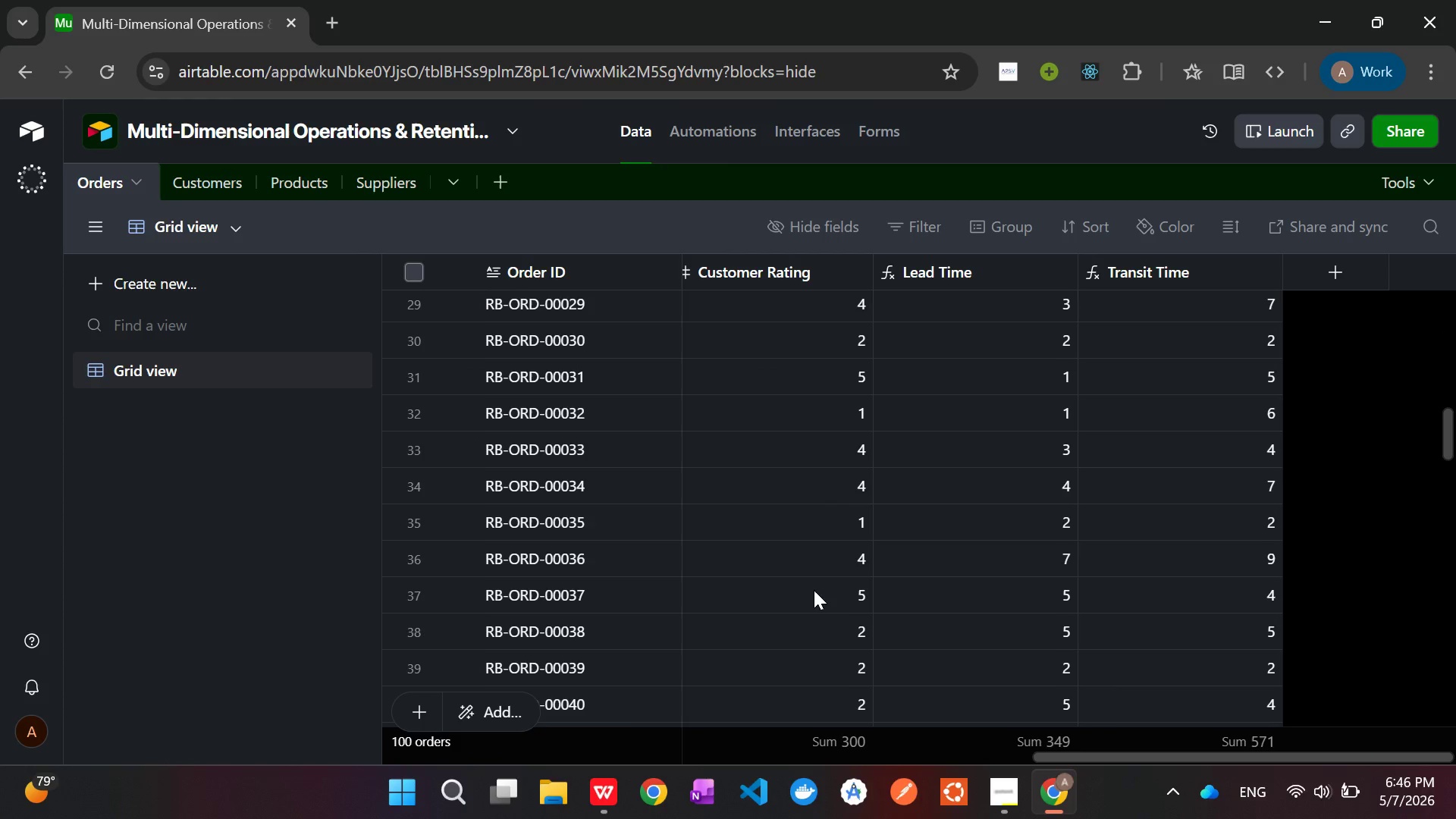 
scroll: coordinate [814, 590], scroll_direction: up, amount: 2.0
 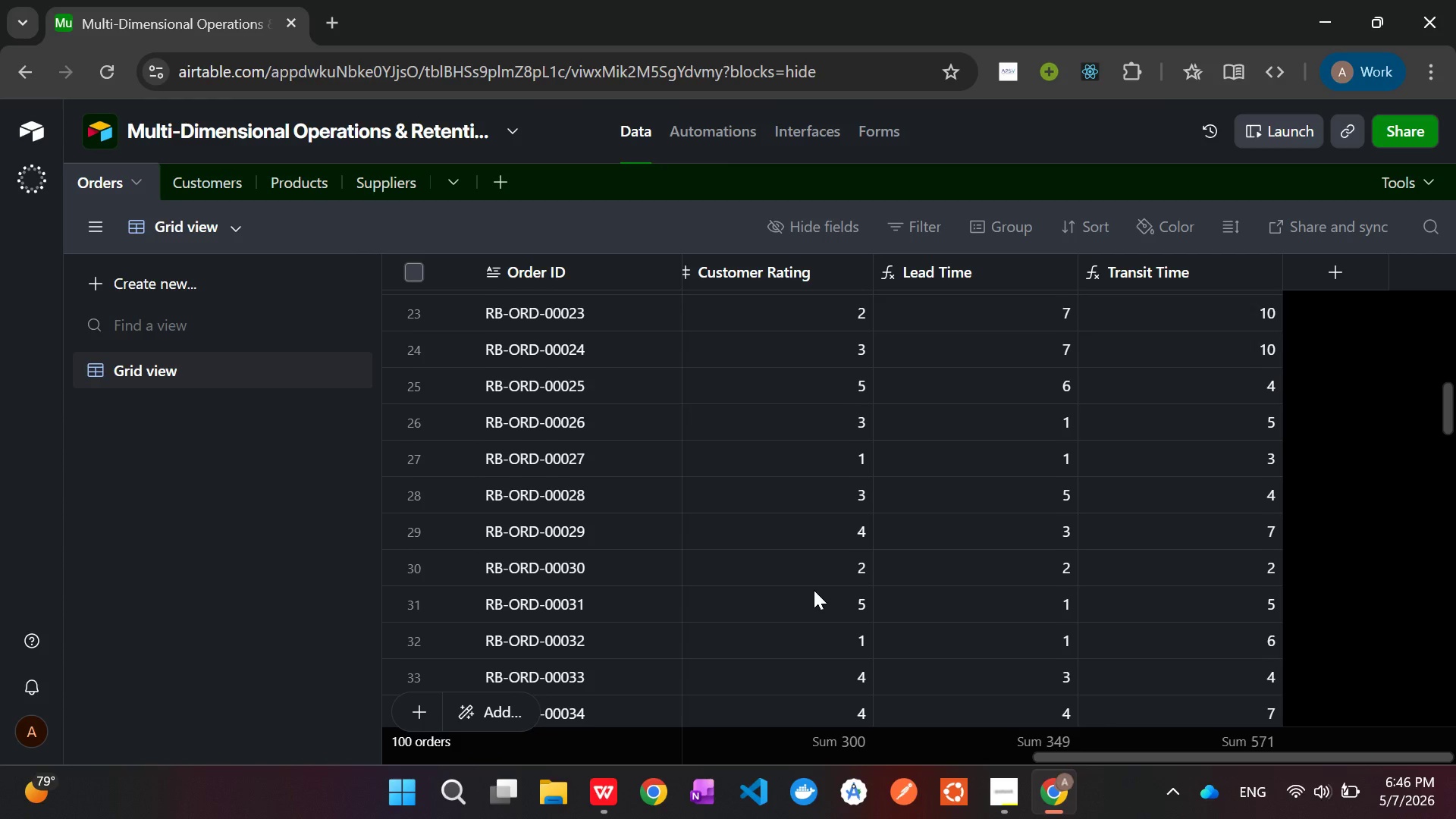 
scroll: coordinate [814, 590], scroll_direction: down, amount: 8.0
 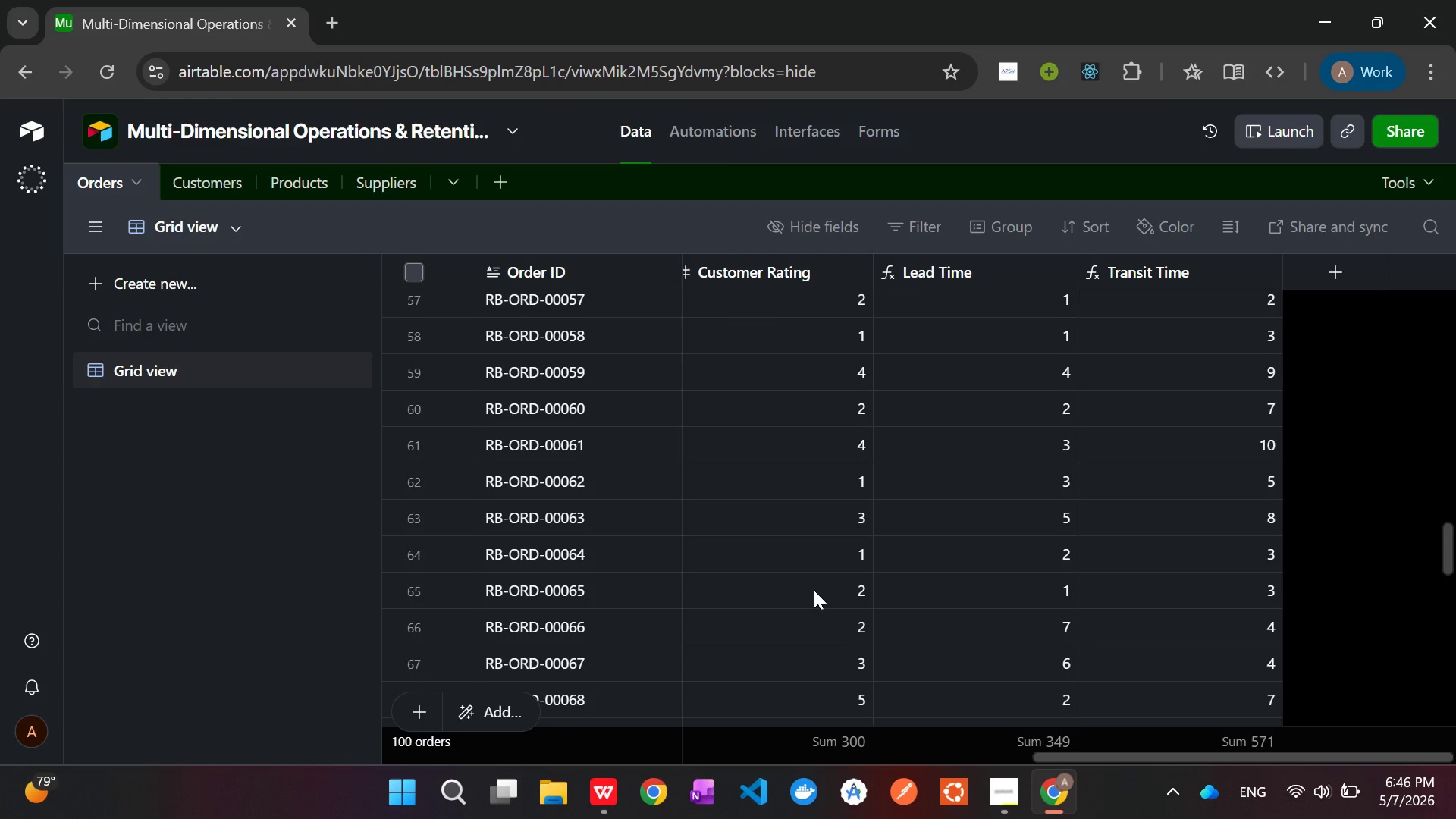 
scroll: coordinate [814, 590], scroll_direction: up, amount: 2.0
 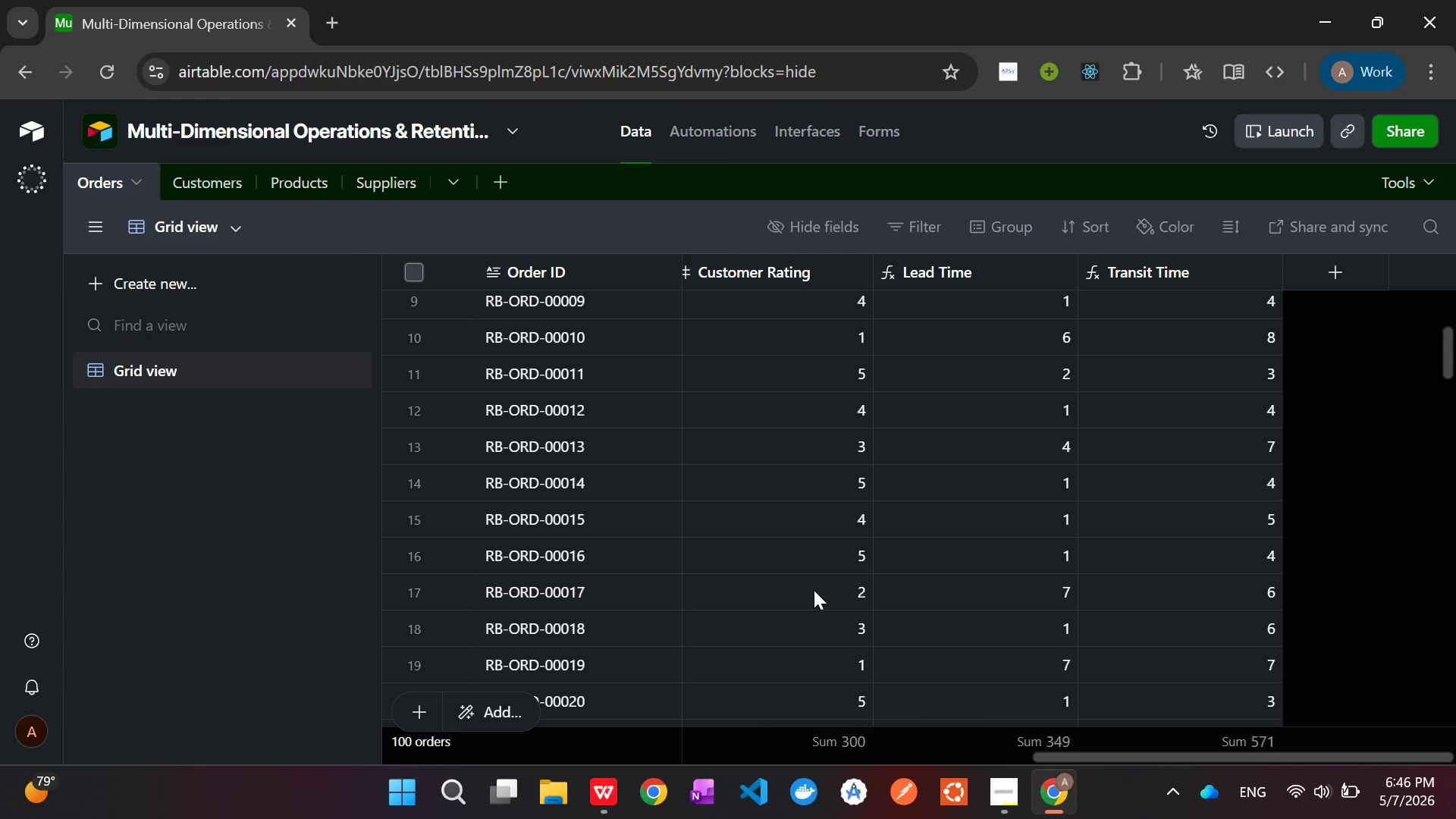 
scroll: coordinate [814, 590], scroll_direction: down, amount: 9.0
 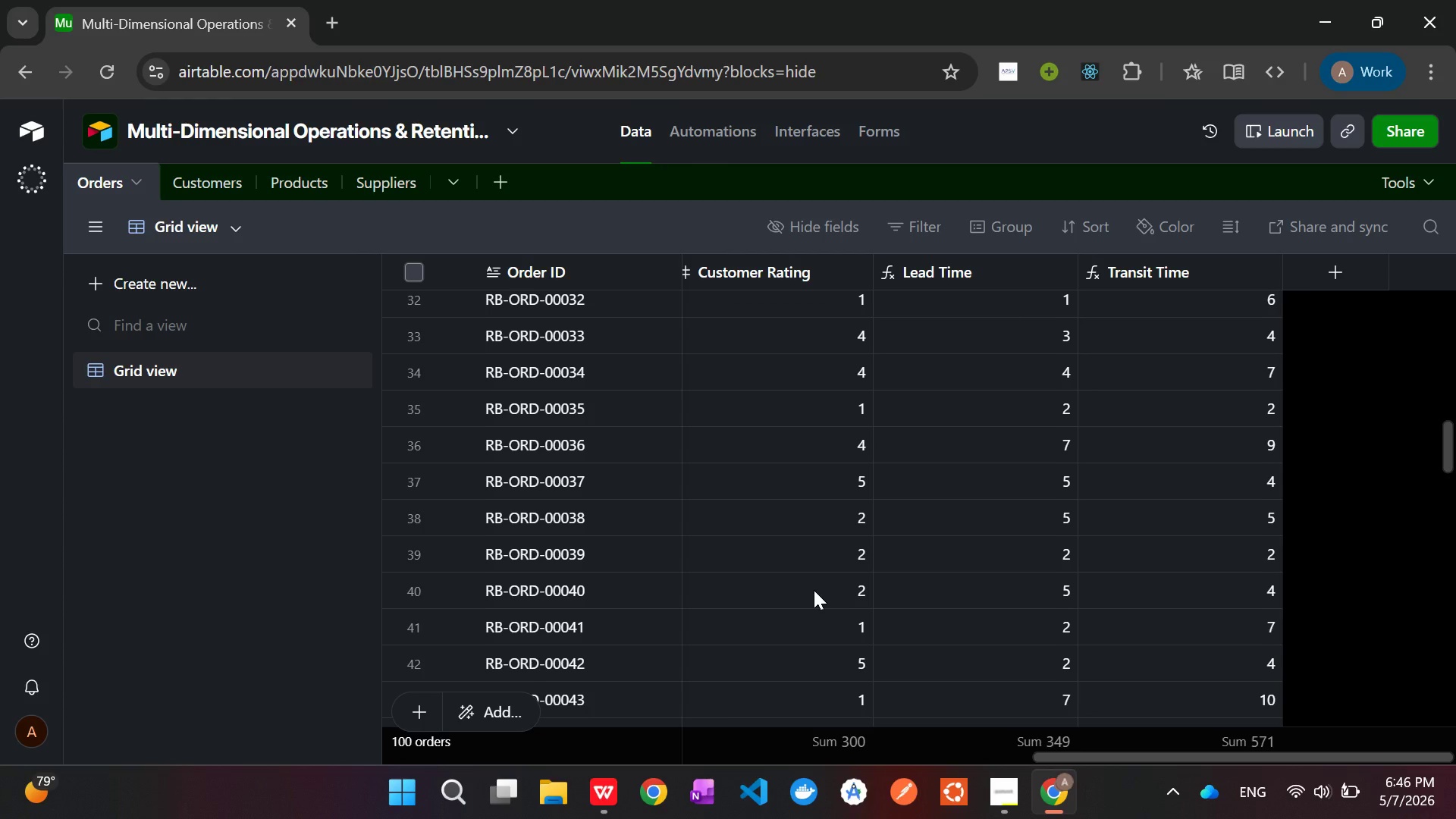 
scroll: coordinate [814, 590], scroll_direction: none, amount: 0.0
 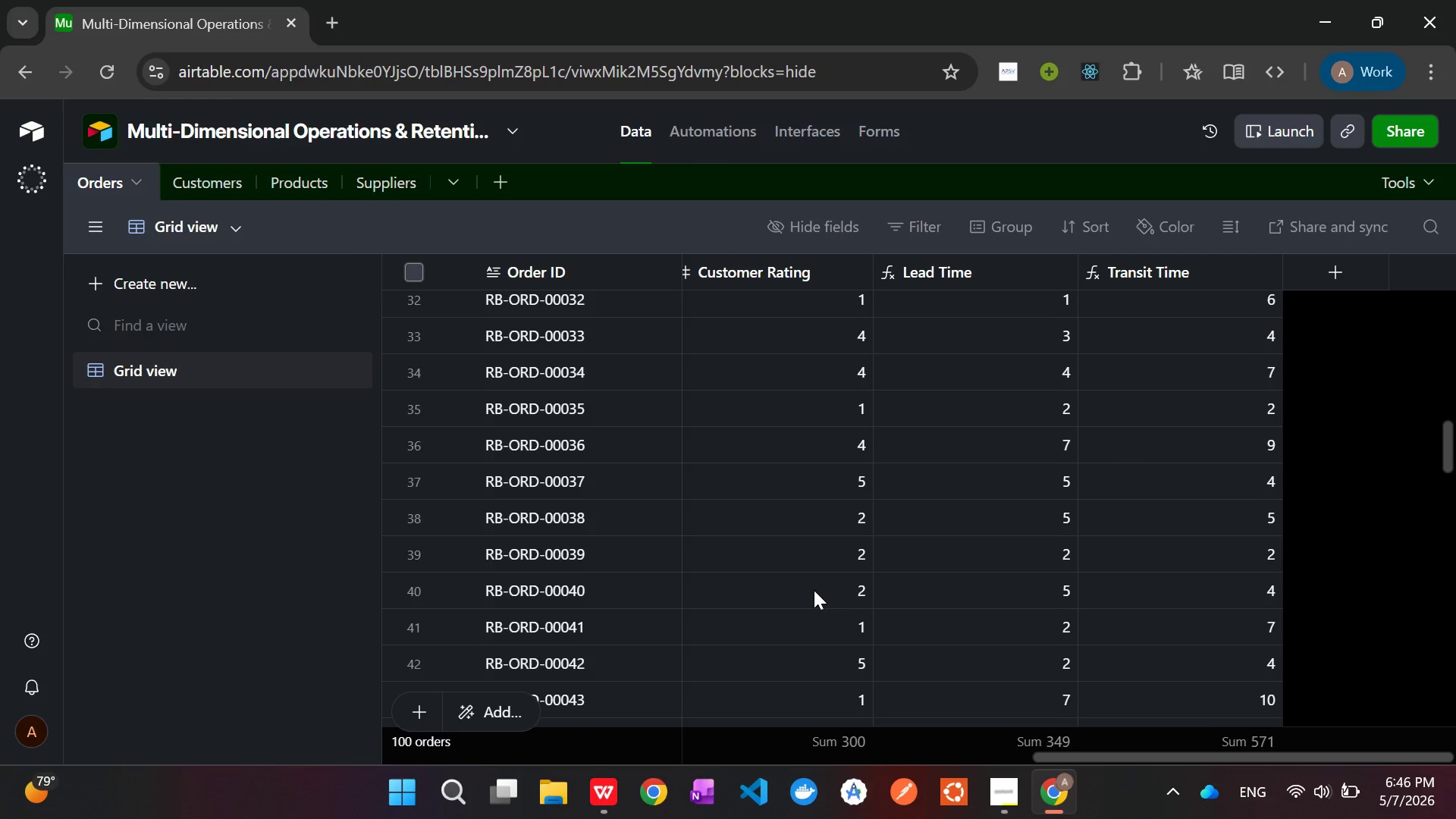 
scroll: coordinate [814, 590], scroll_direction: down, amount: 19.0
 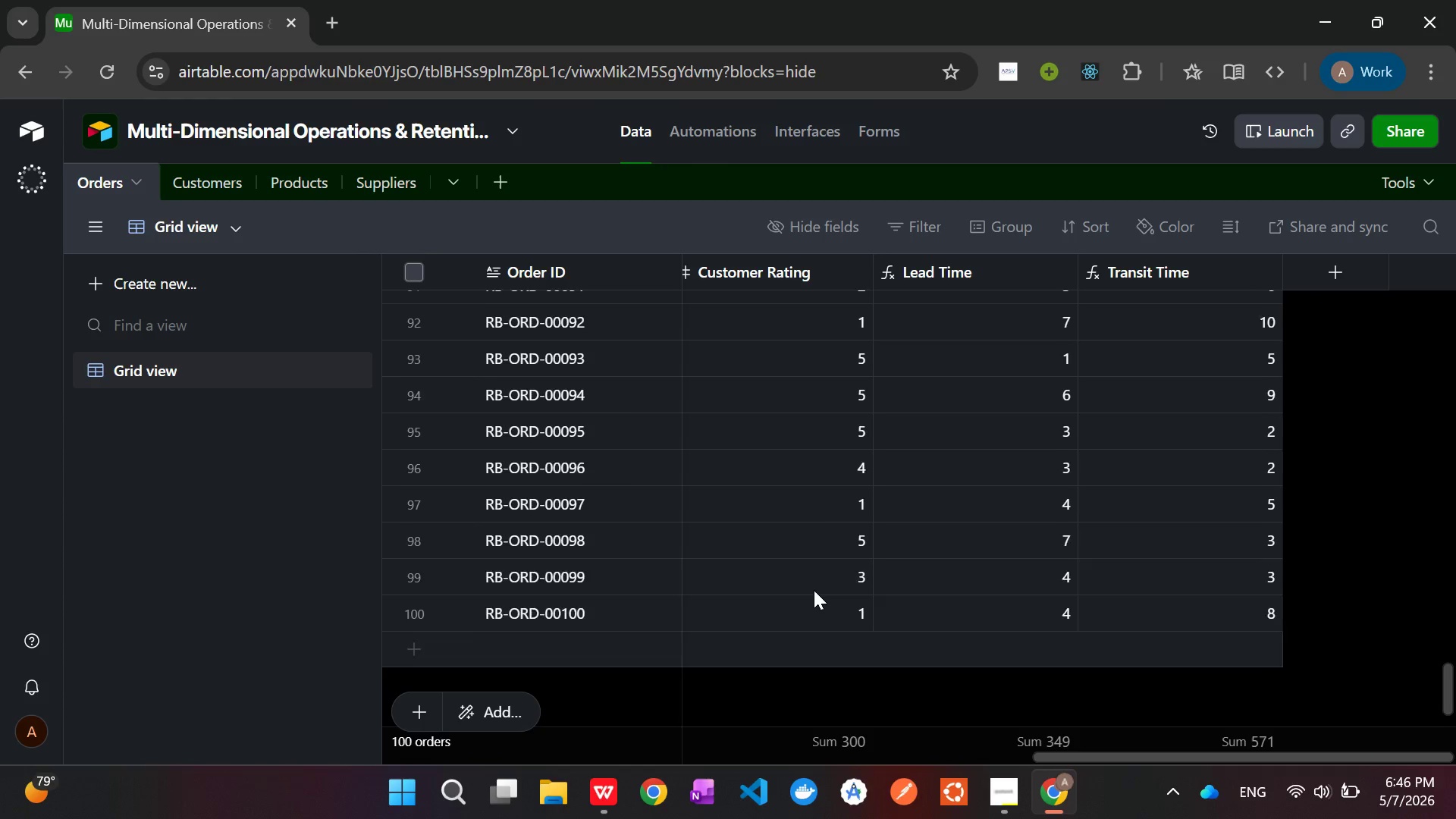 
scroll: coordinate [814, 590], scroll_direction: up, amount: 8.0
 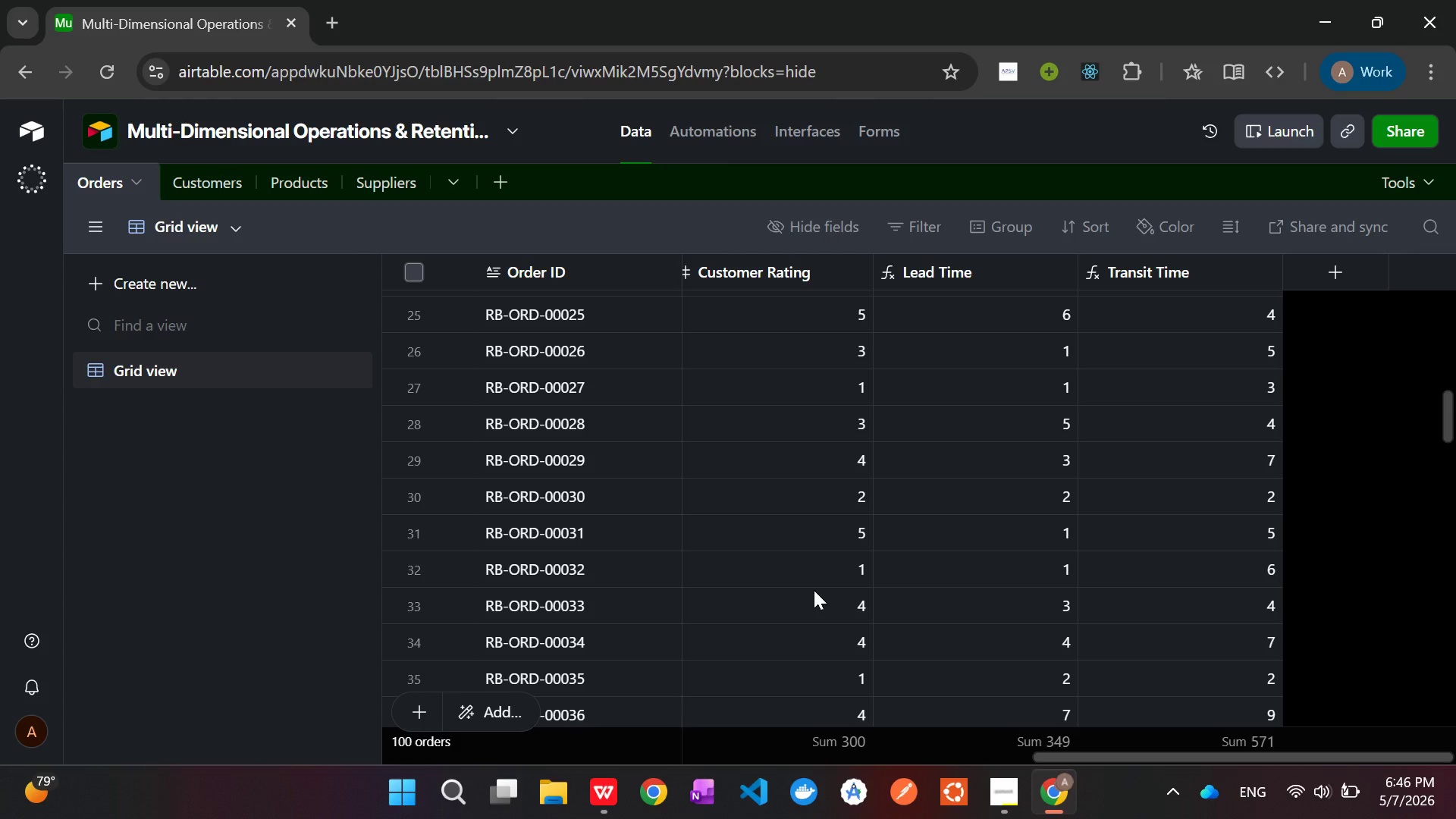 
scroll: coordinate [814, 590], scroll_direction: down, amount: 8.0
 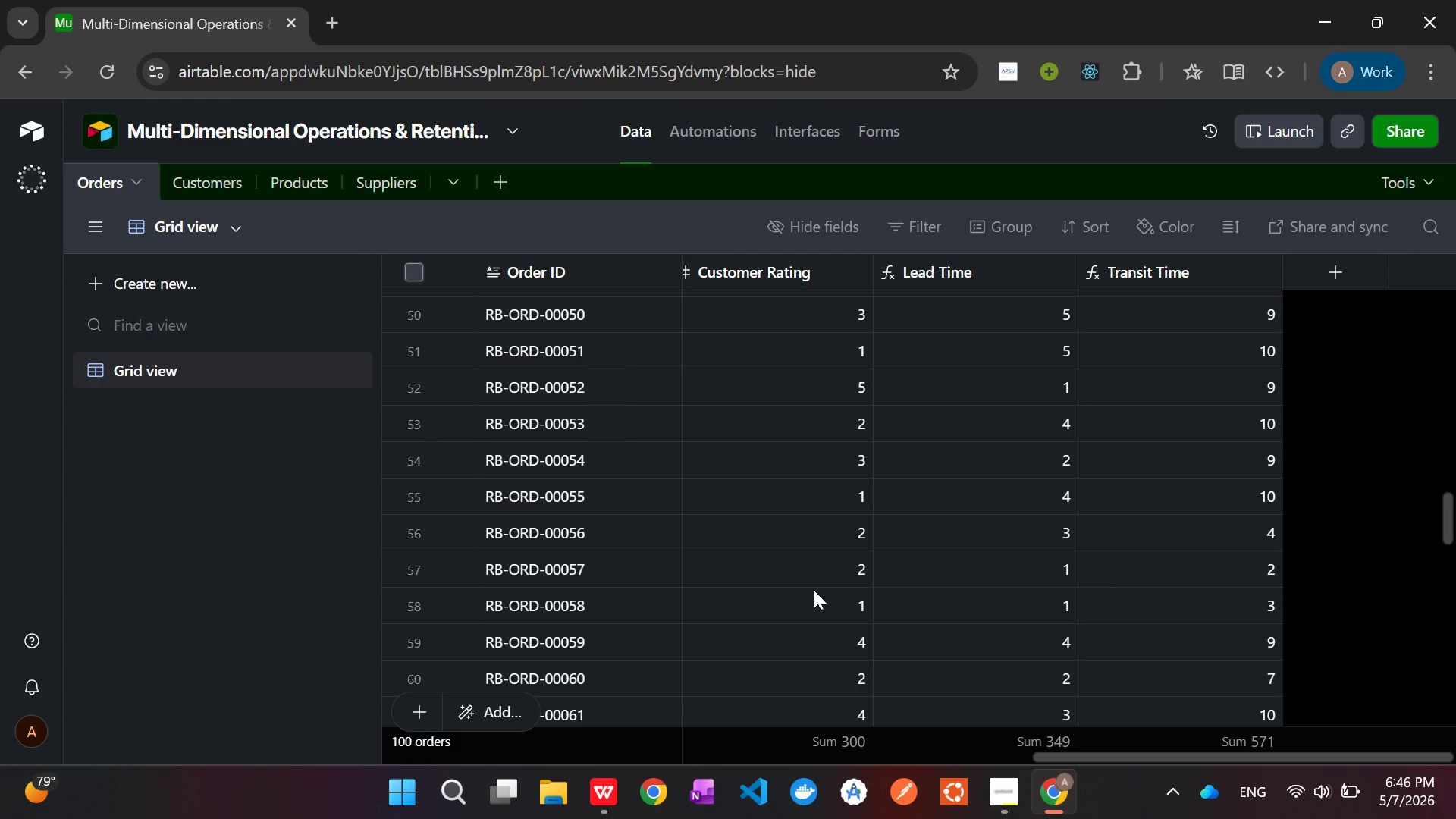 
scroll: coordinate [814, 590], scroll_direction: up, amount: 6.0
 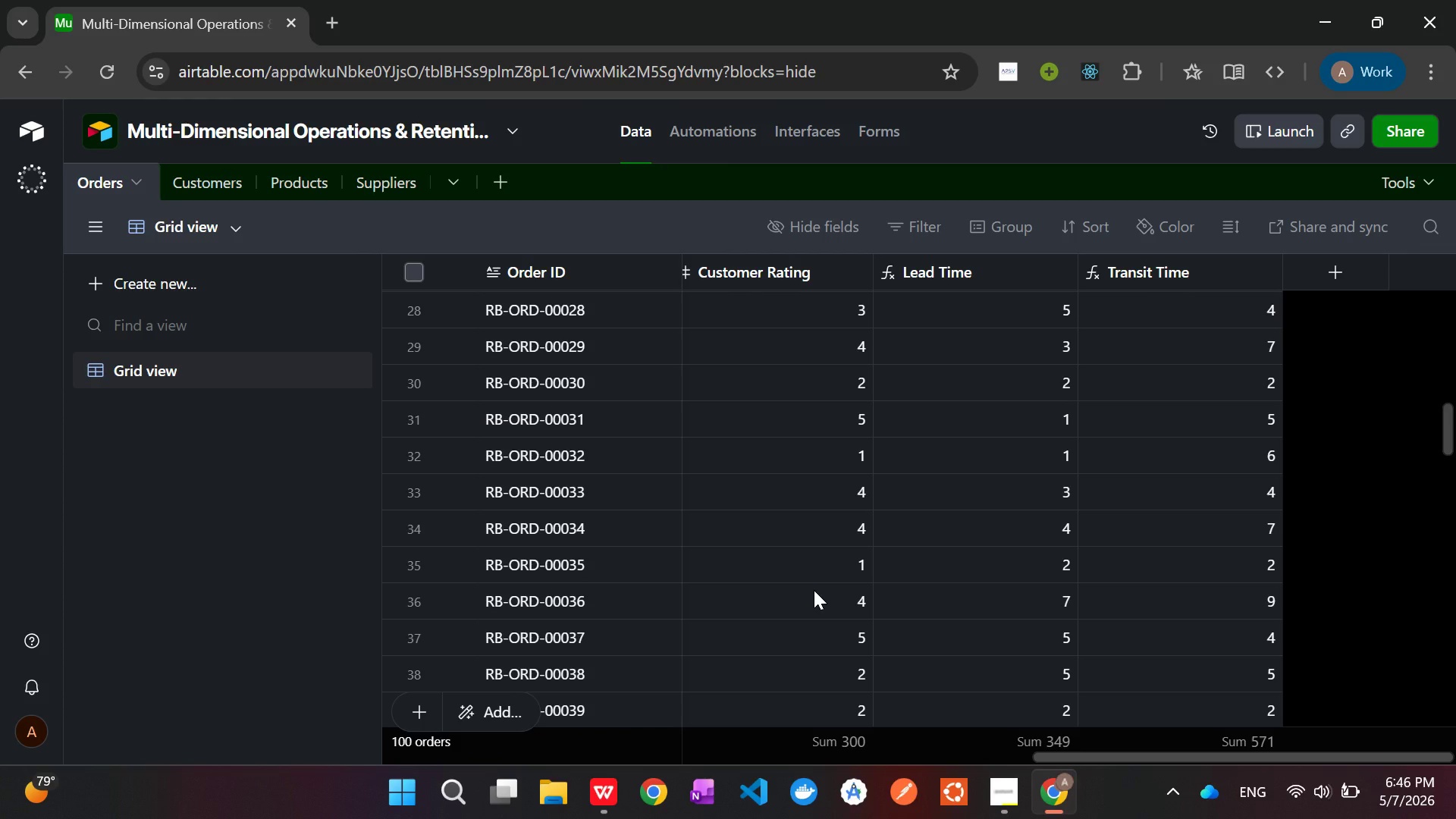 
scroll: coordinate [814, 590], scroll_direction: down, amount: 4.0
 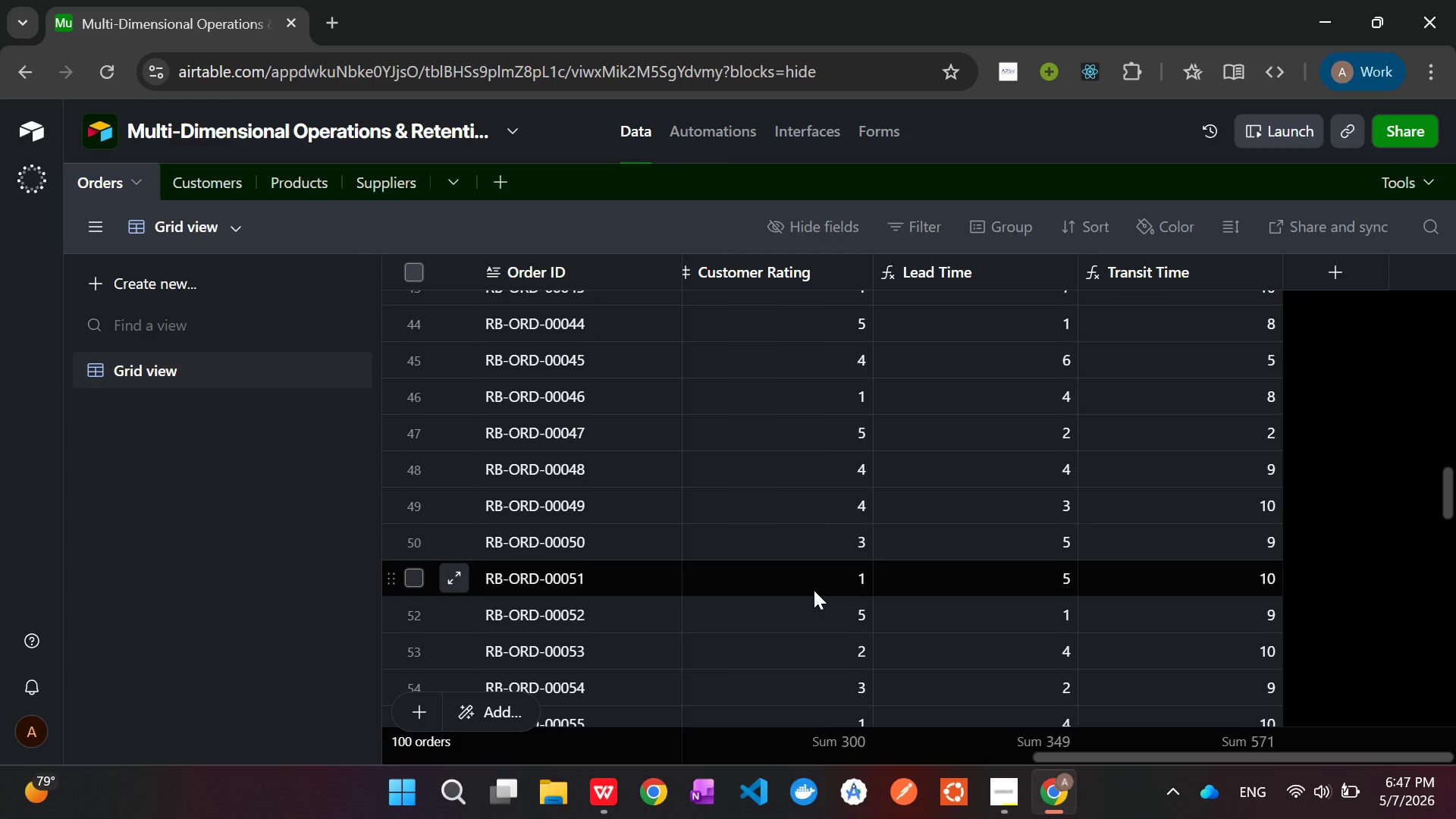 
scroll: coordinate [814, 590], scroll_direction: none, amount: 0.0
 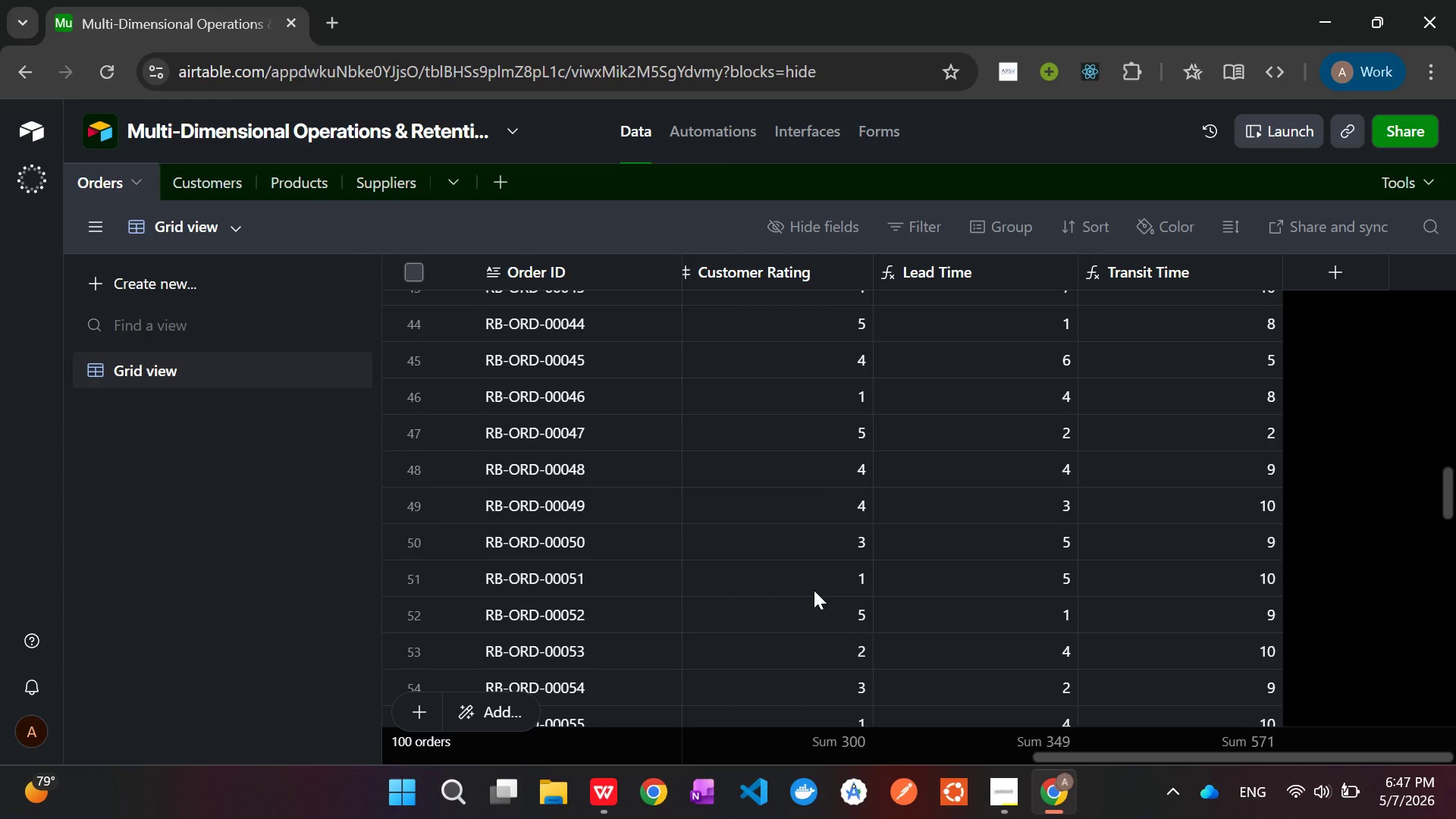 
scroll: coordinate [814, 590], scroll_direction: up, amount: 7.0
 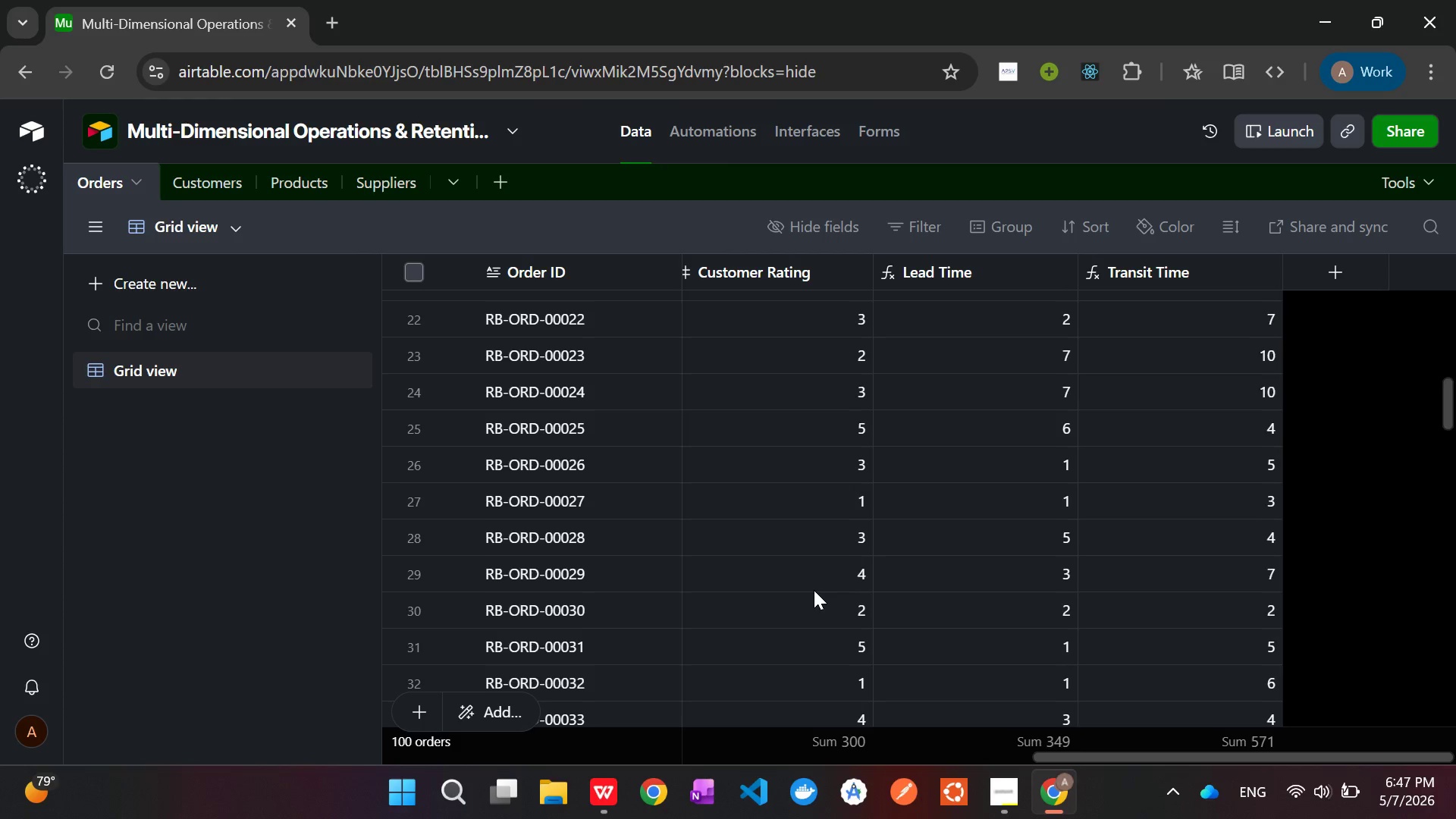 
scroll: coordinate [814, 590], scroll_direction: down, amount: 7.0
 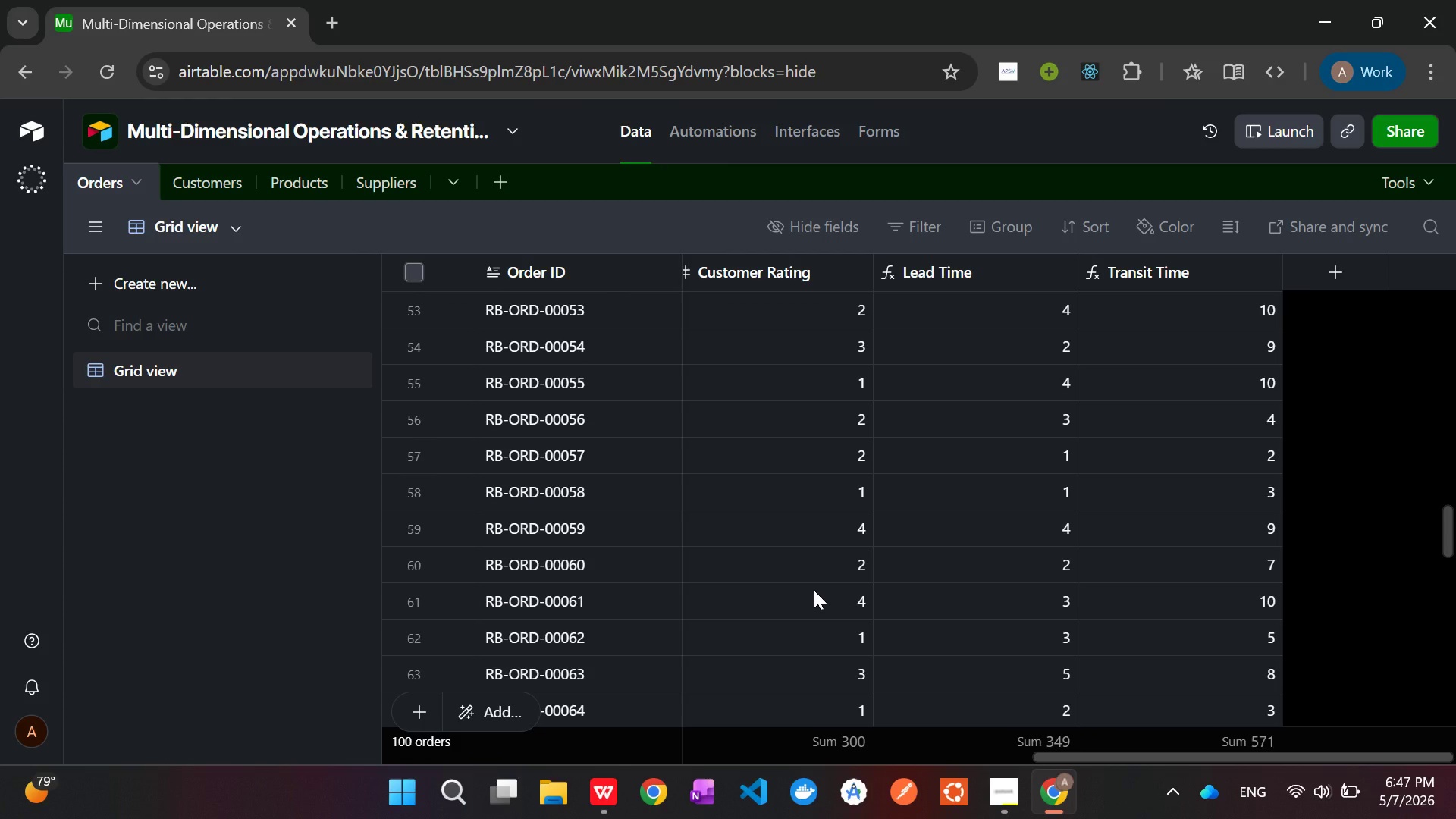 
scroll: coordinate [814, 590], scroll_direction: up, amount: 1.0
 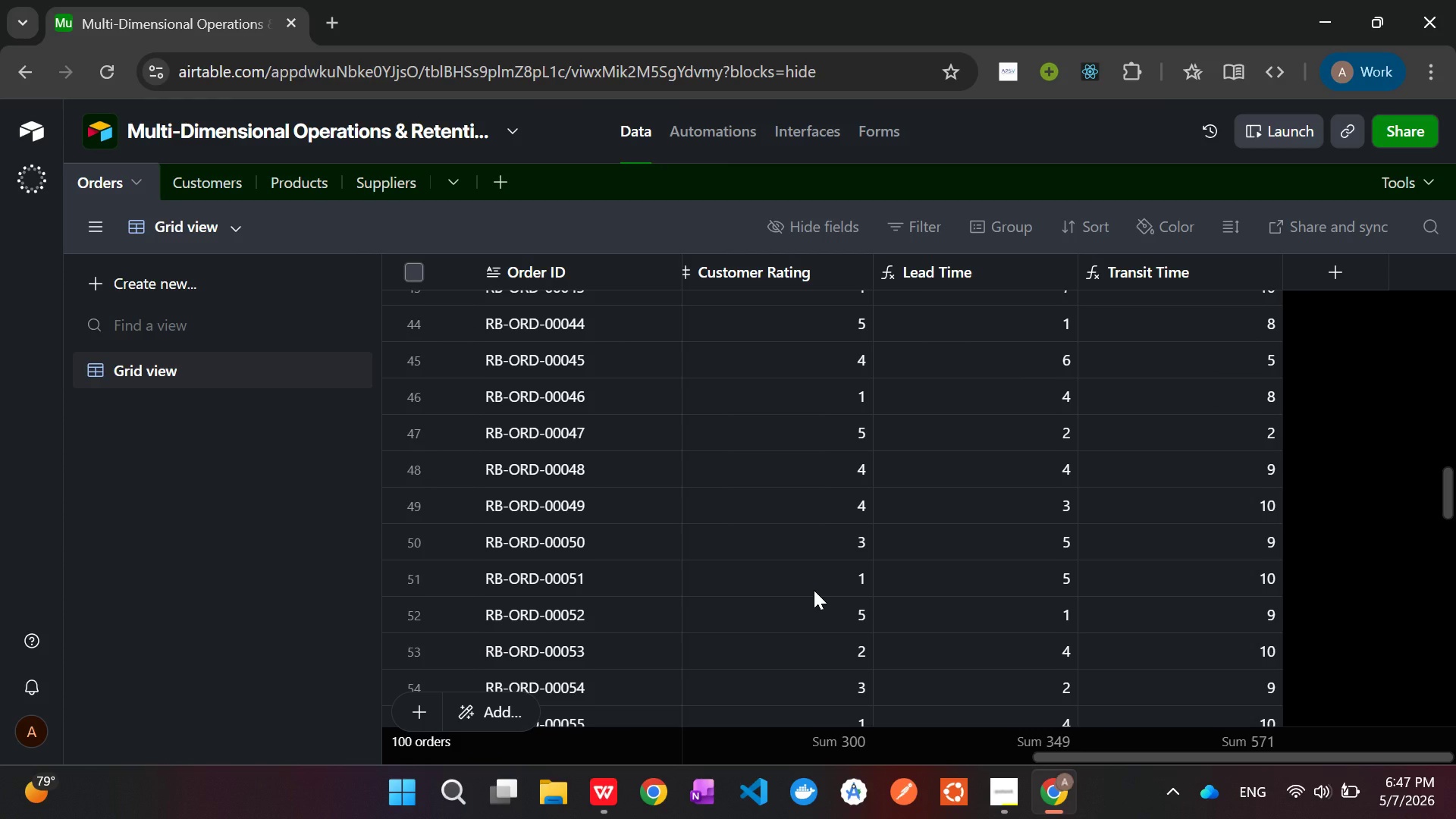 
scroll: coordinate [814, 590], scroll_direction: down, amount: 3.0
 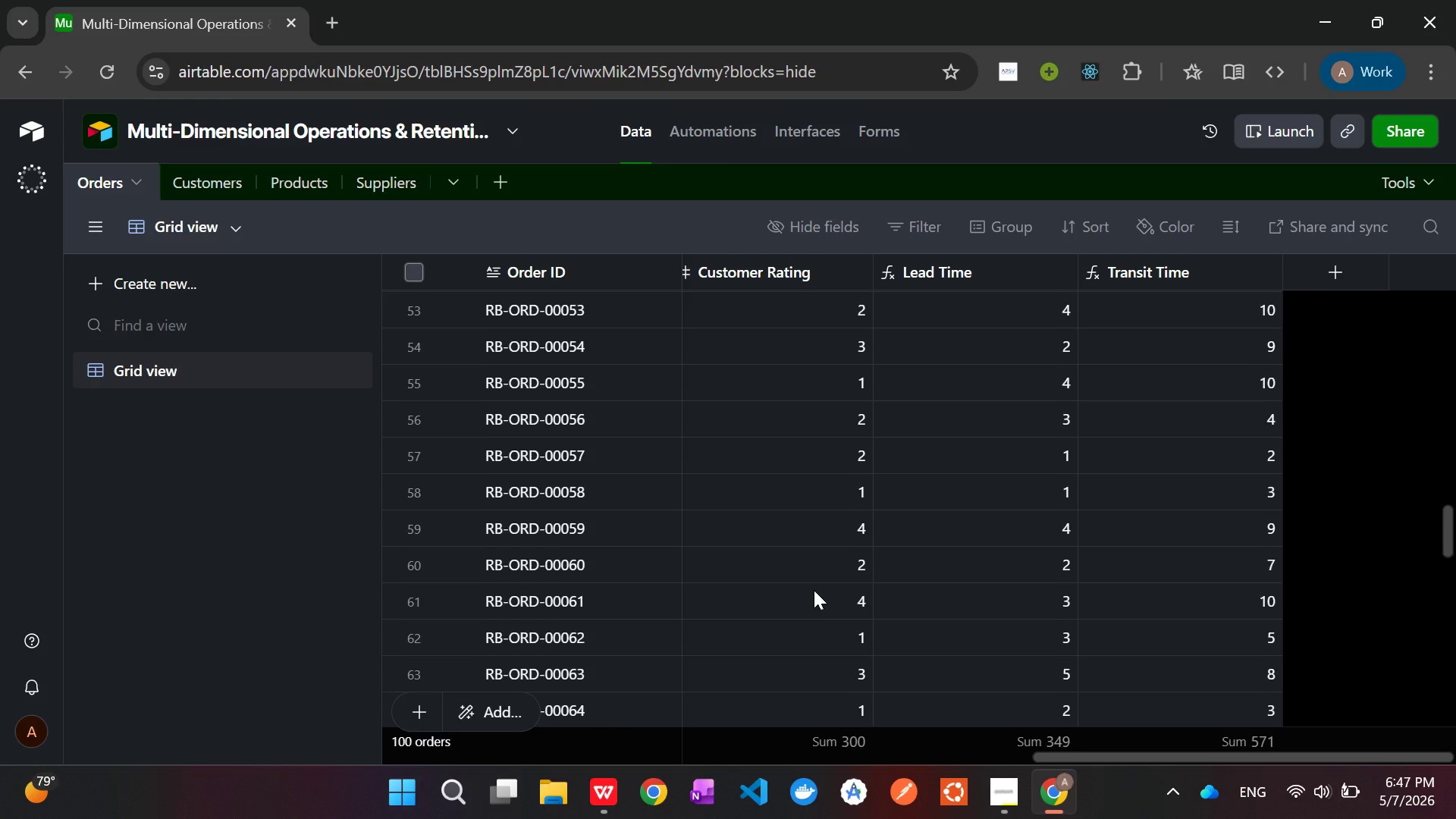 
scroll: coordinate [814, 590], scroll_direction: up, amount: 3.0
 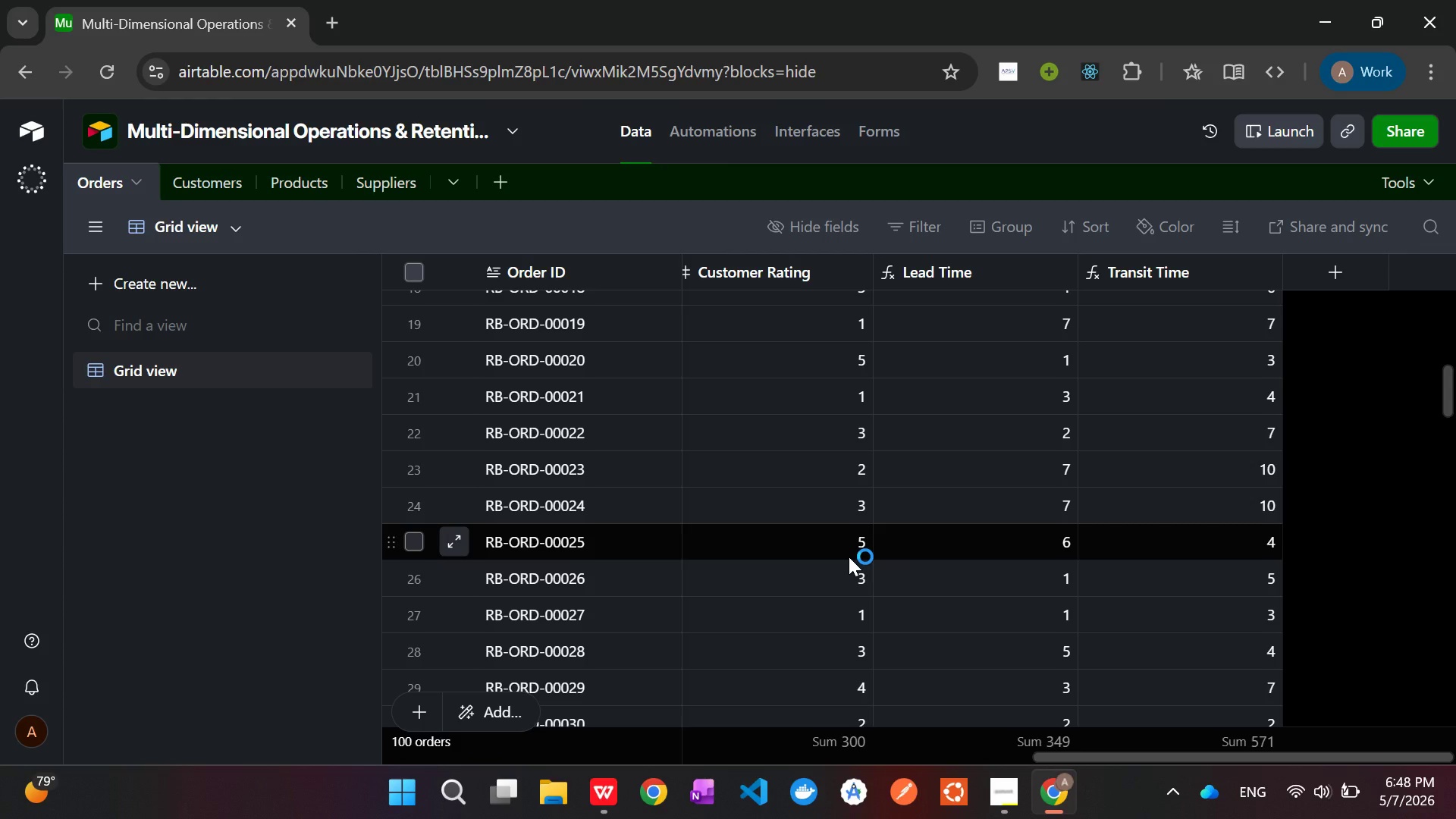 
wait(100.31)
 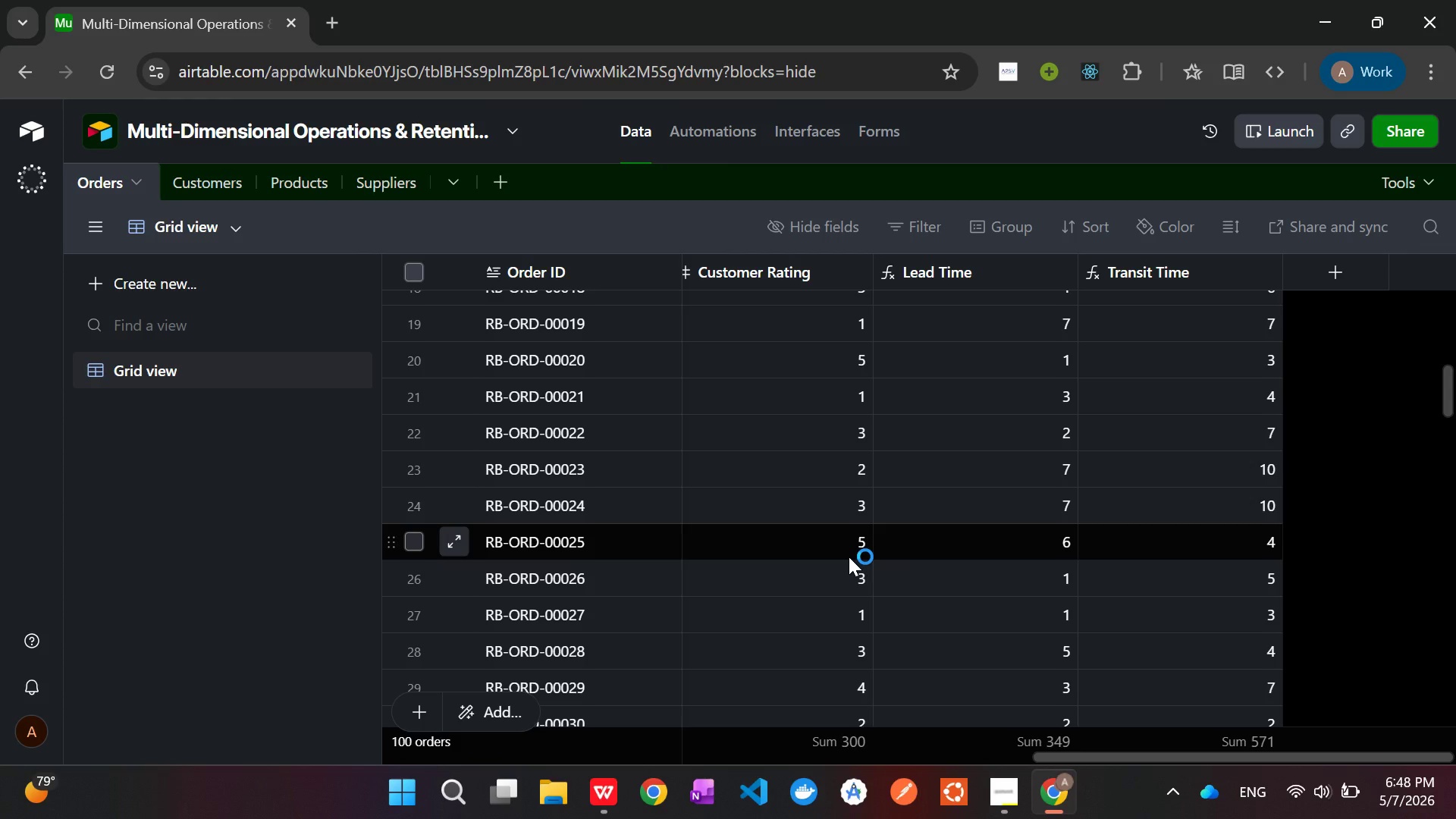 
scroll: coordinate [918, 540], scroll_direction: down, amount: 15.0
 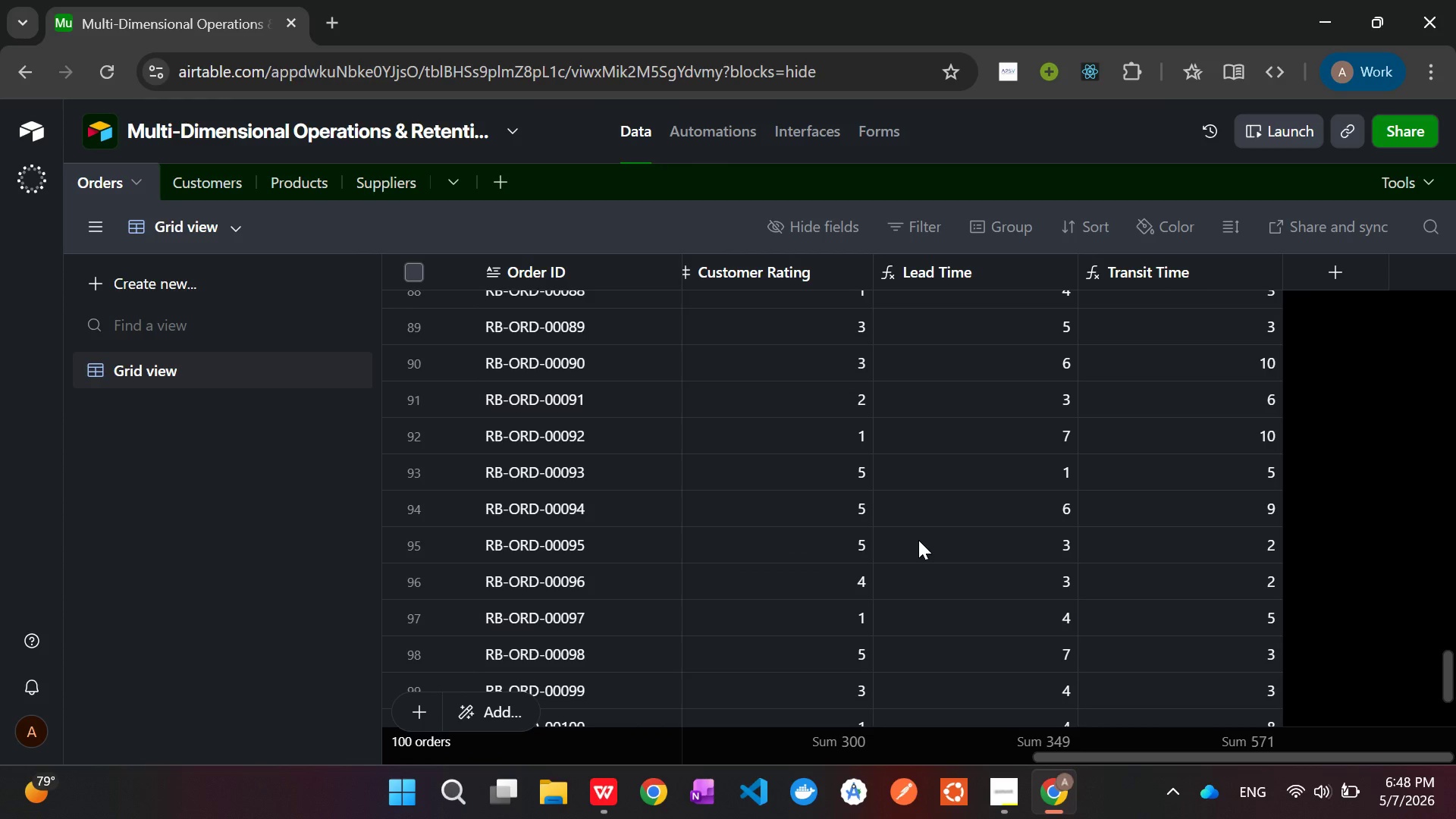 
scroll: coordinate [918, 540], scroll_direction: none, amount: 0.0
 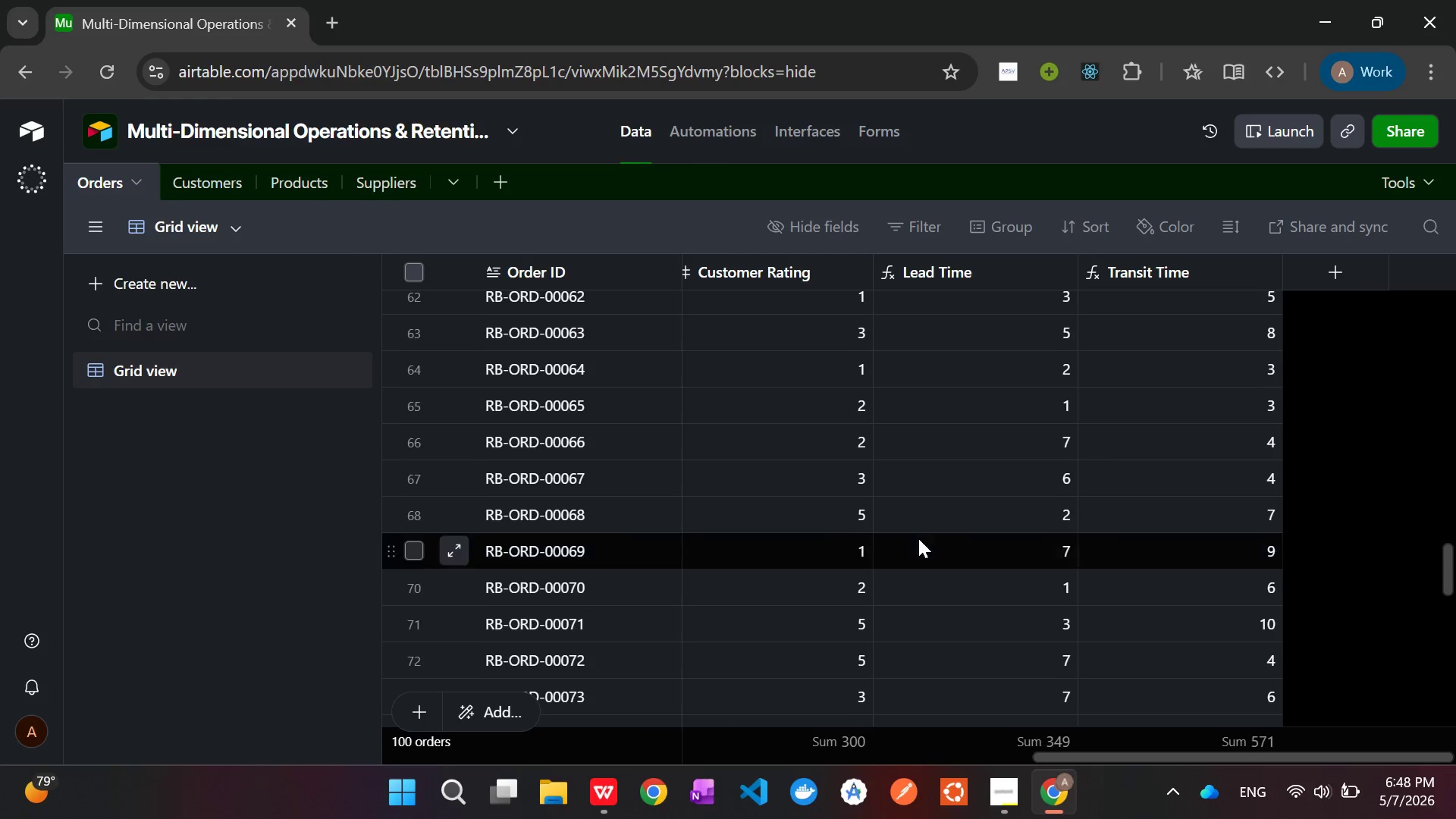 
scroll: coordinate [918, 538], scroll_direction: up, amount: 4.0